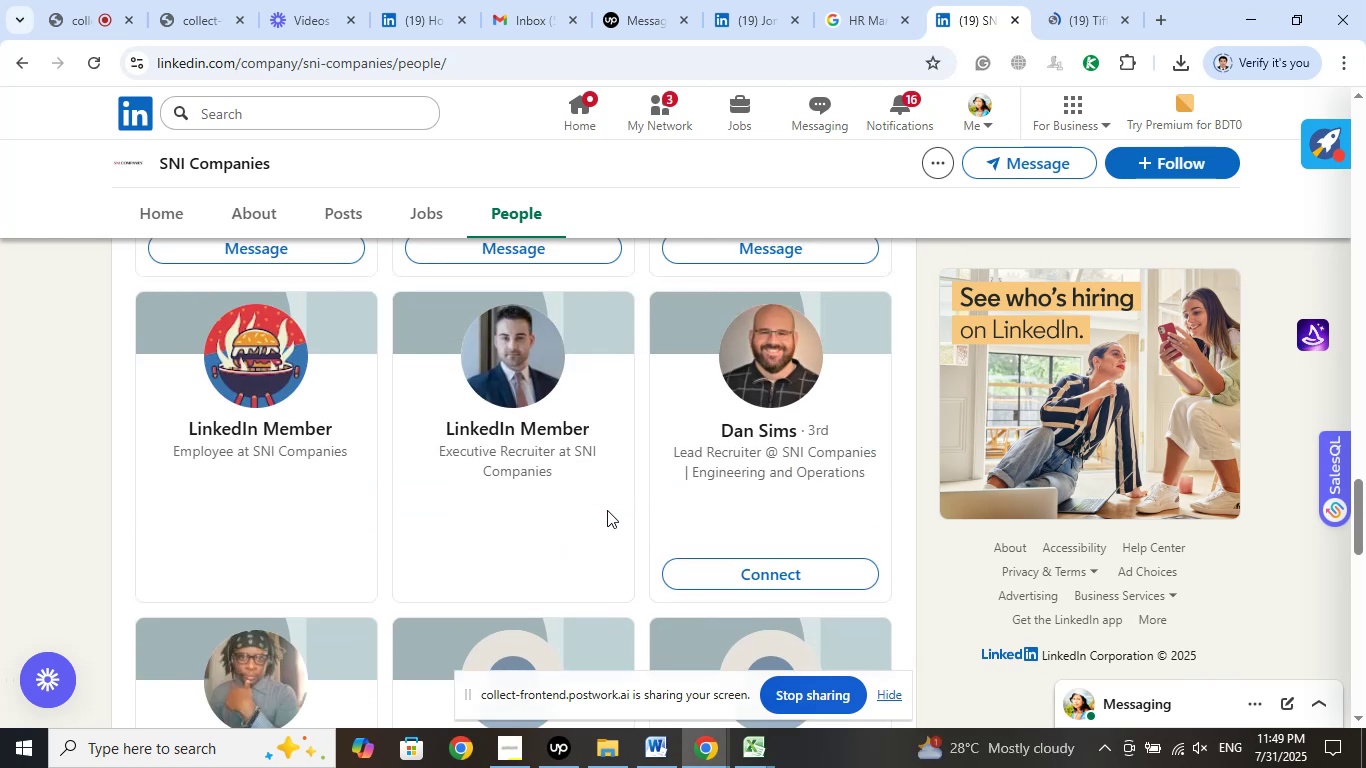 
scroll: coordinate [600, 440], scroll_direction: down, amount: 11.0
 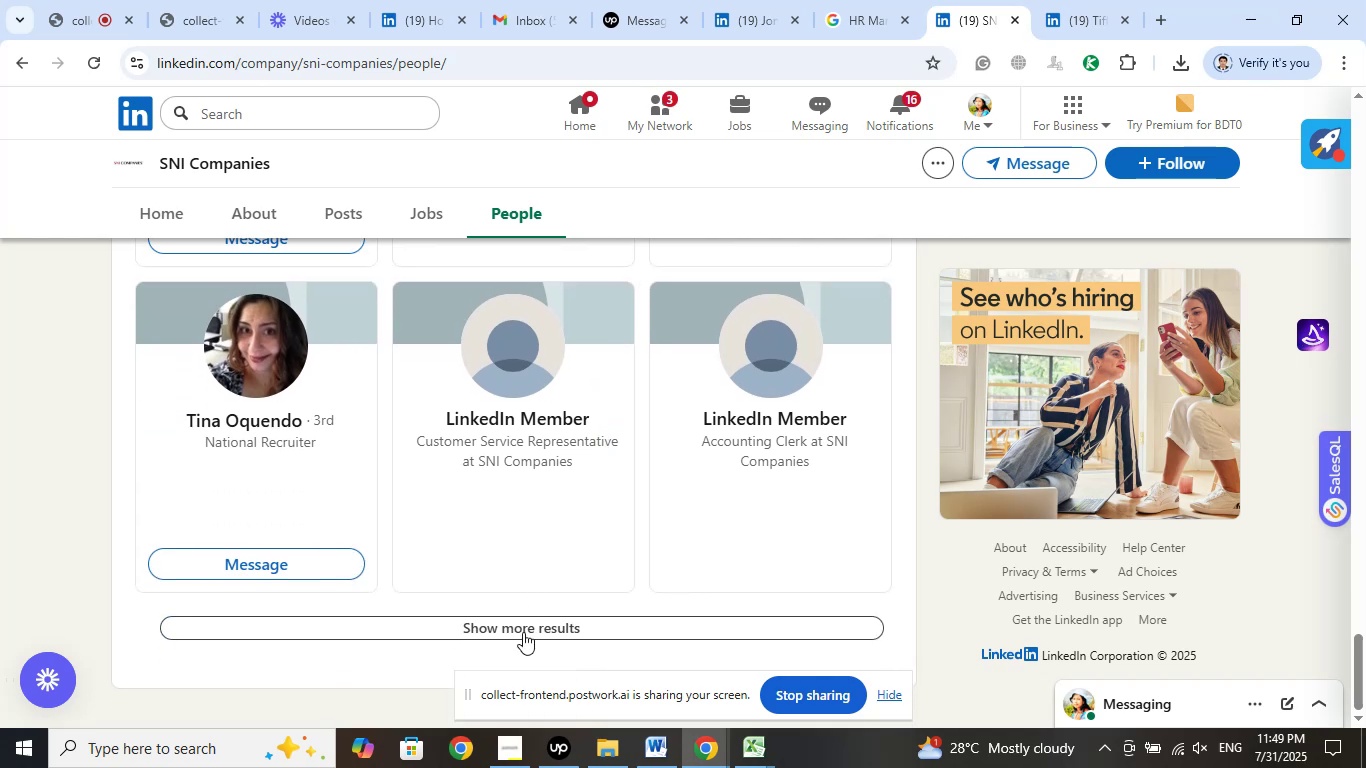 
left_click([523, 633])
 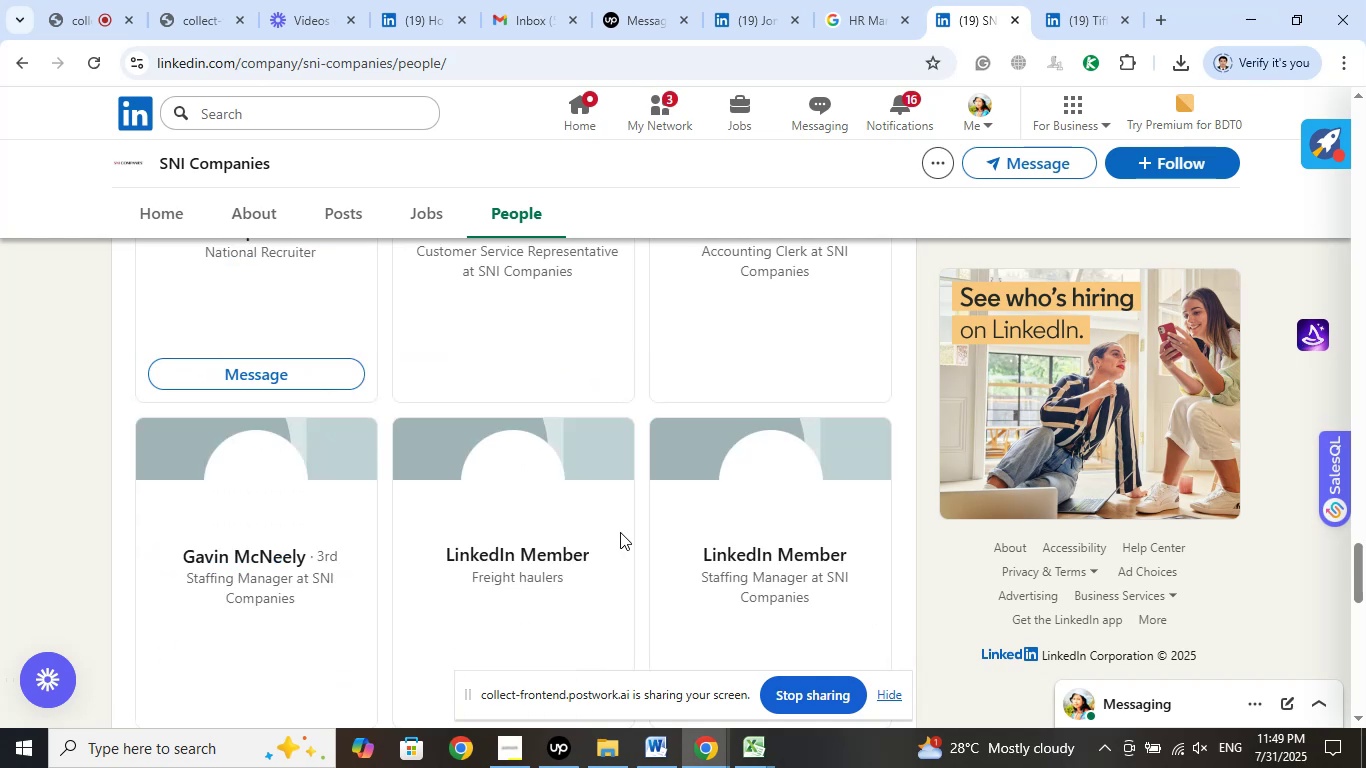 
scroll: coordinate [621, 532], scroll_direction: down, amount: 11.0
 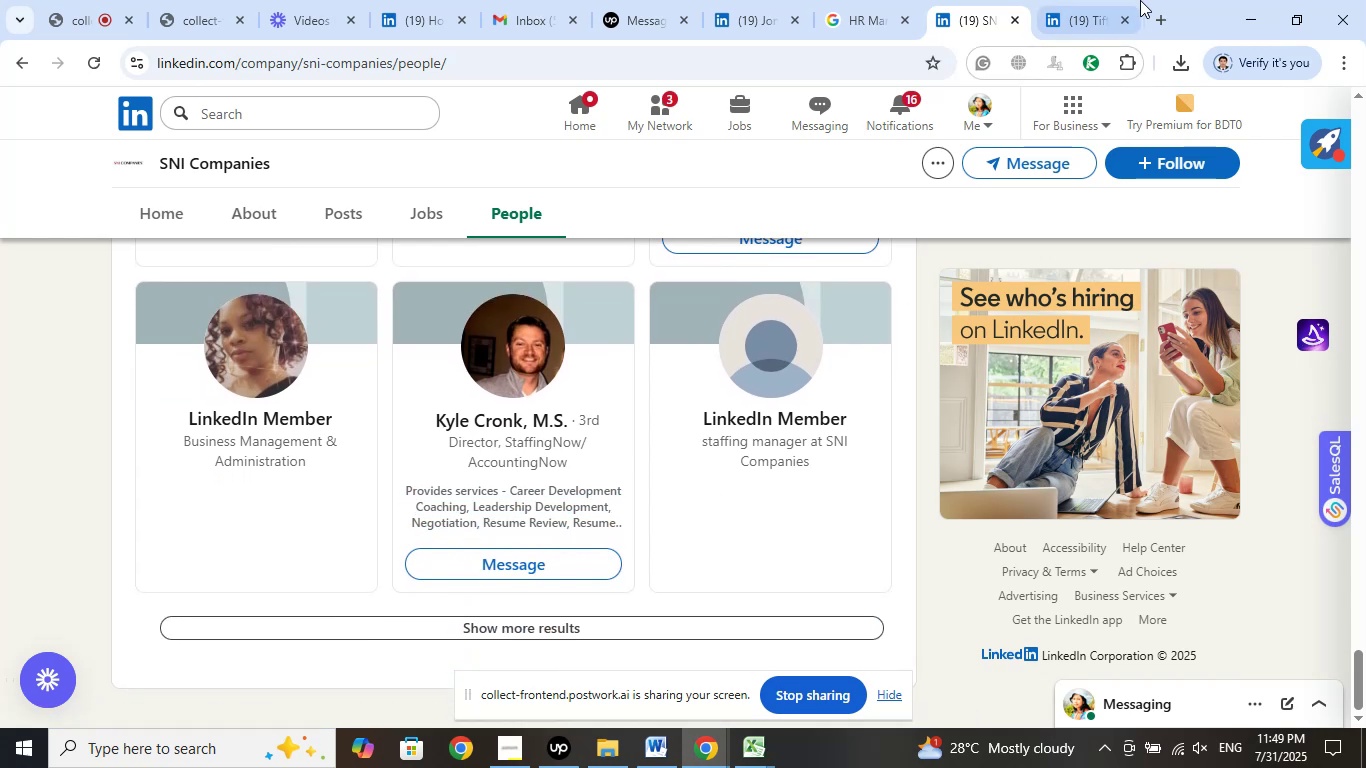 
left_click([1076, 0])
 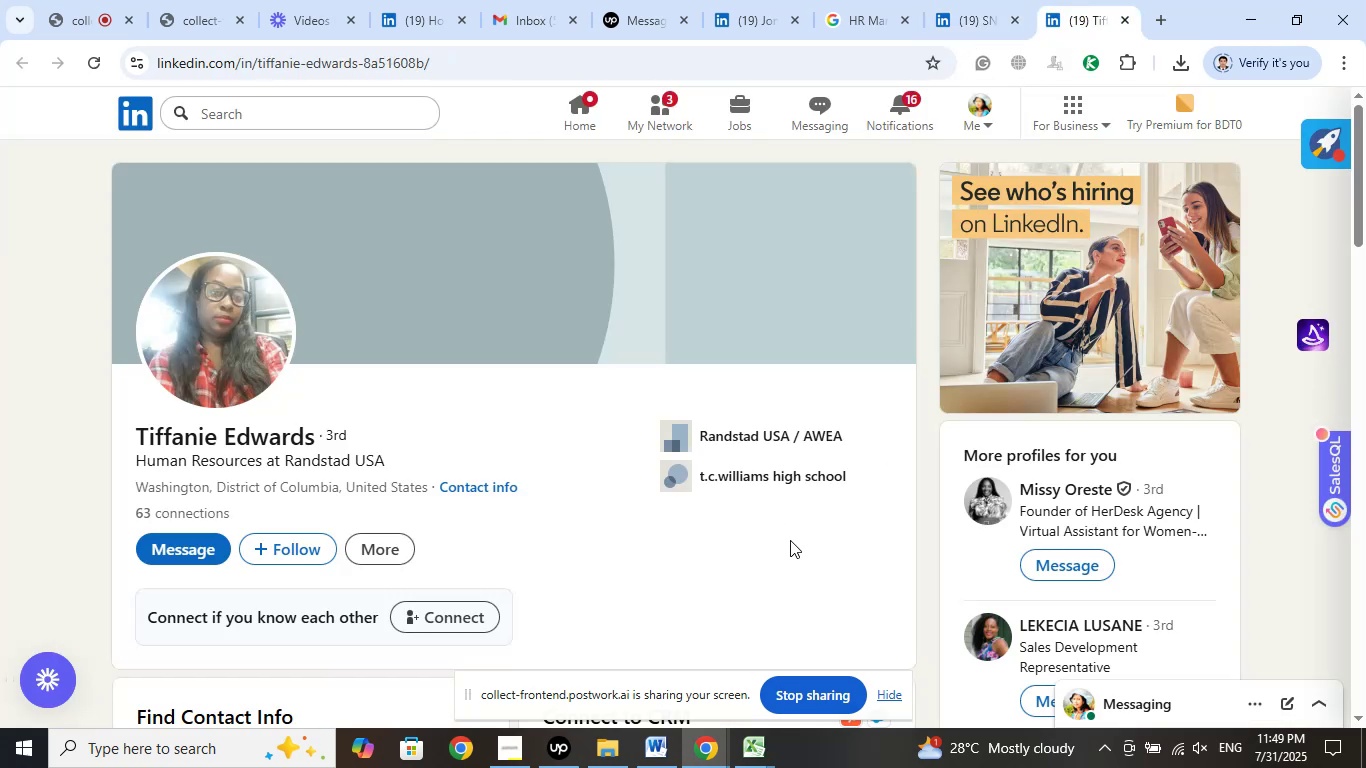 
wait(10.36)
 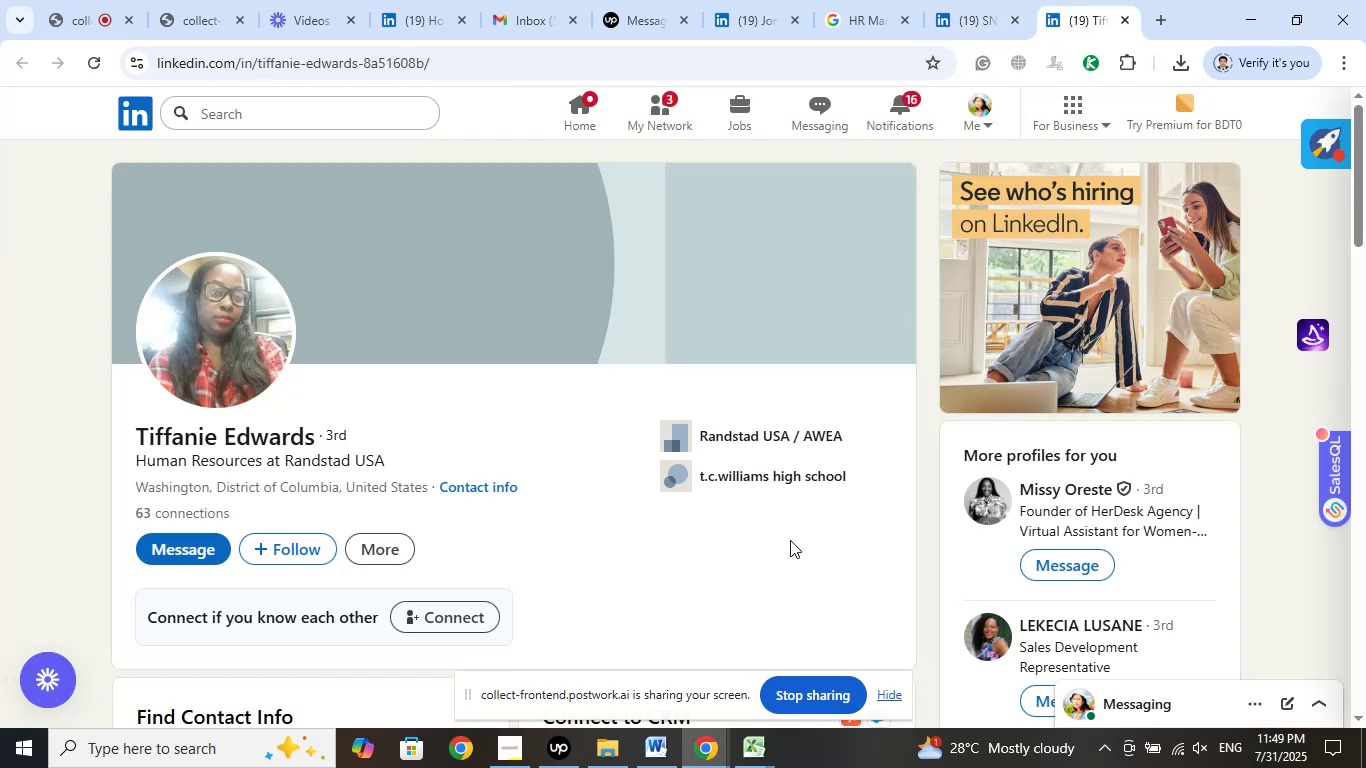 
scroll: coordinate [558, 447], scroll_direction: up, amount: 1.0
 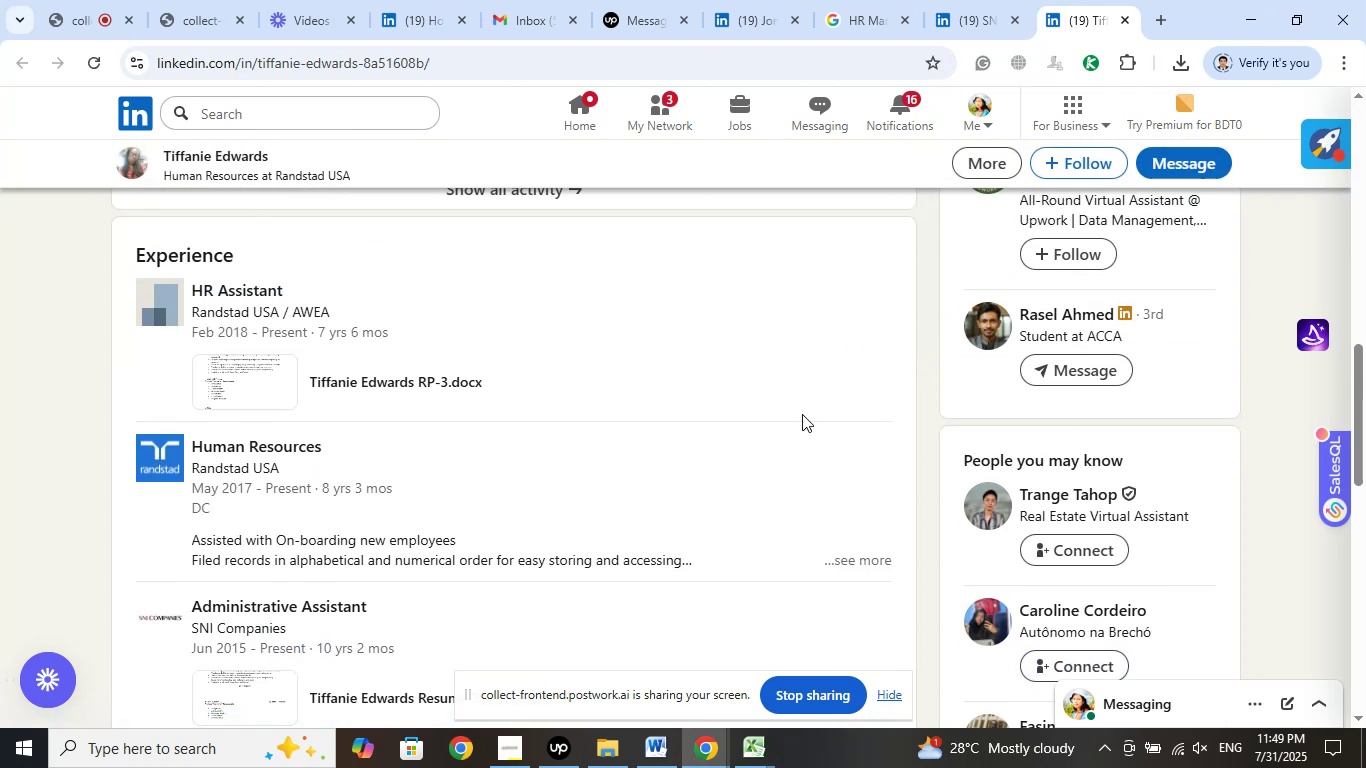 
wait(6.25)
 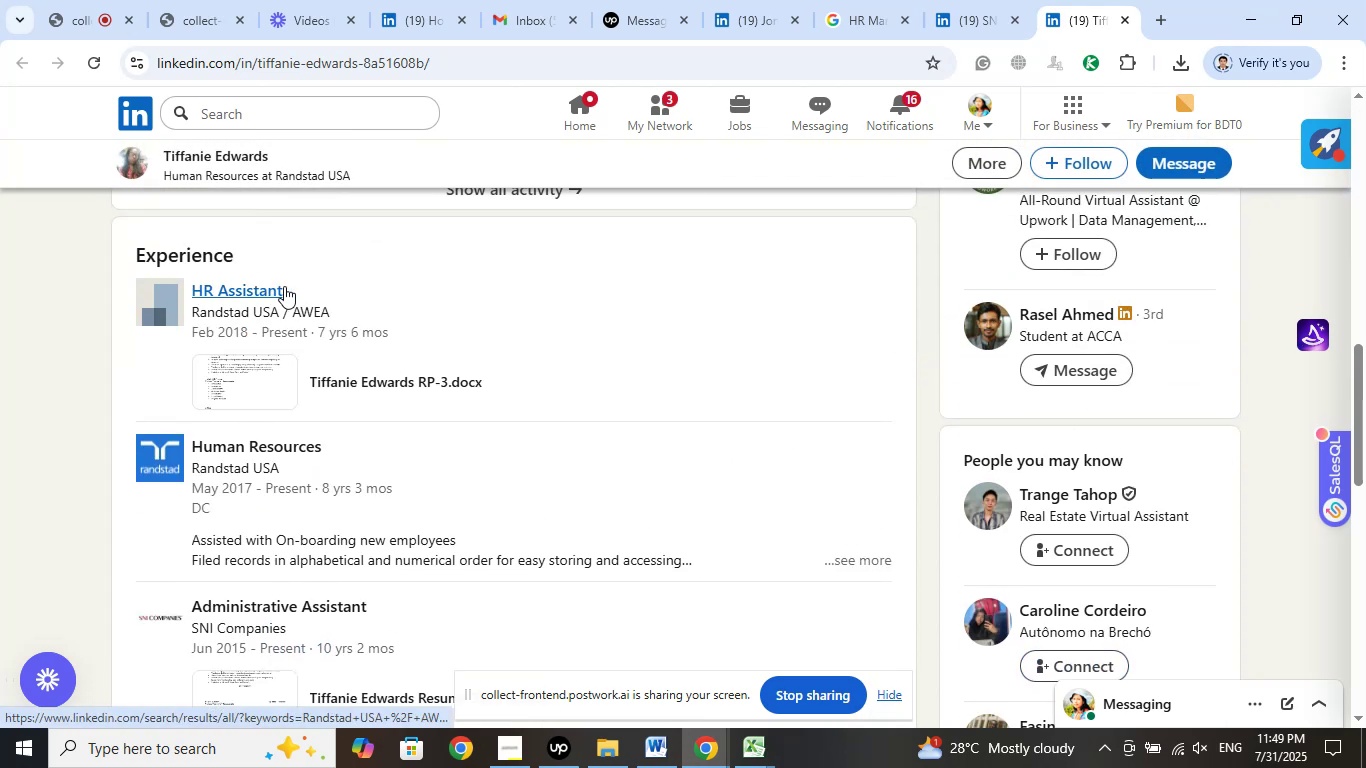 
left_click([965, 18])
 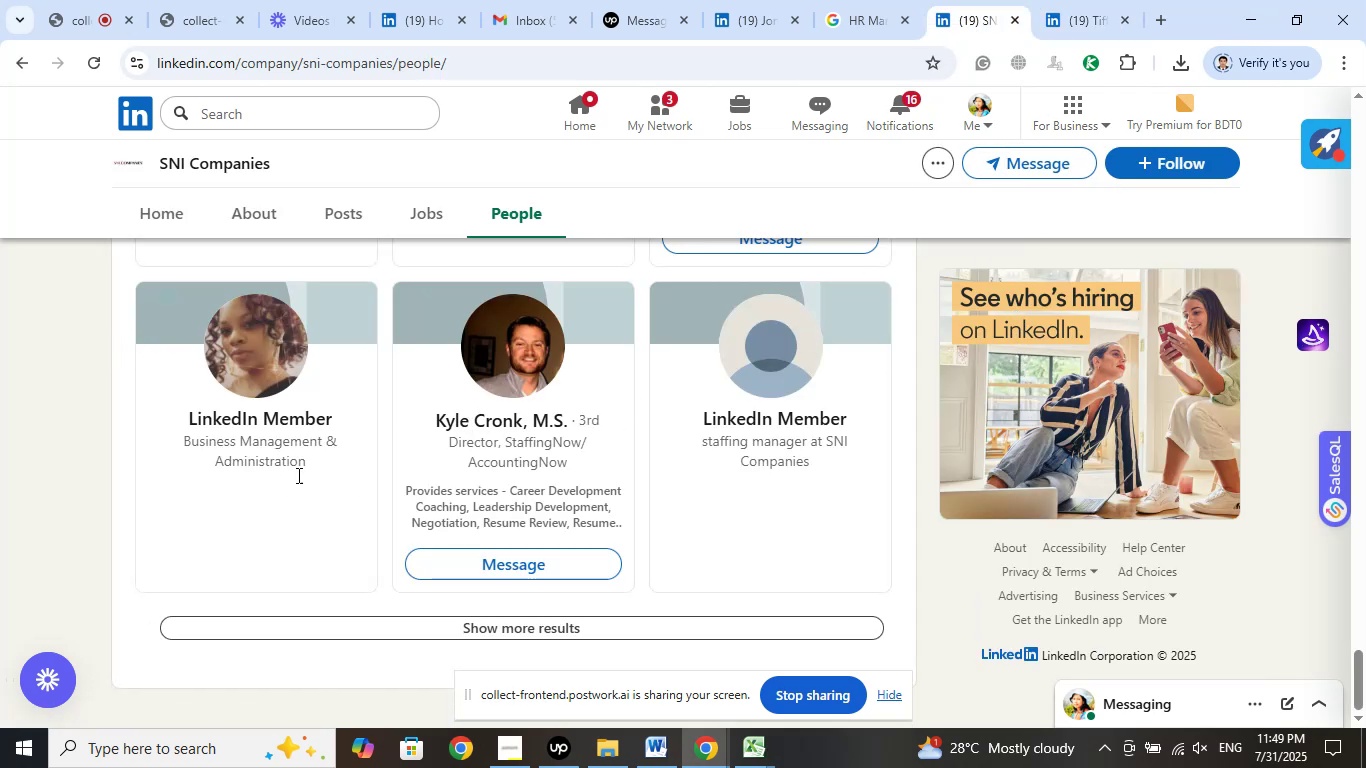 
wait(6.92)
 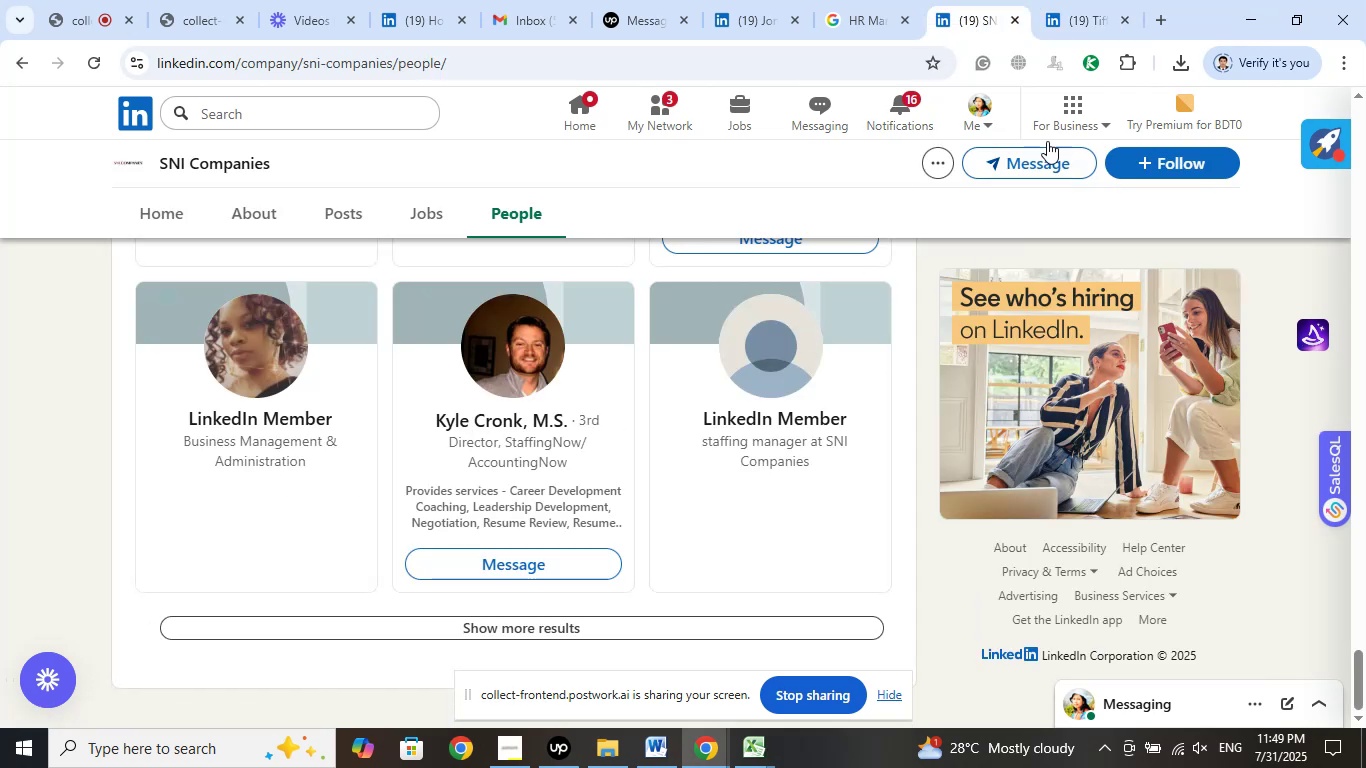 
left_click_drag(start_coordinate=[289, 158], to_coordinate=[156, 158])
 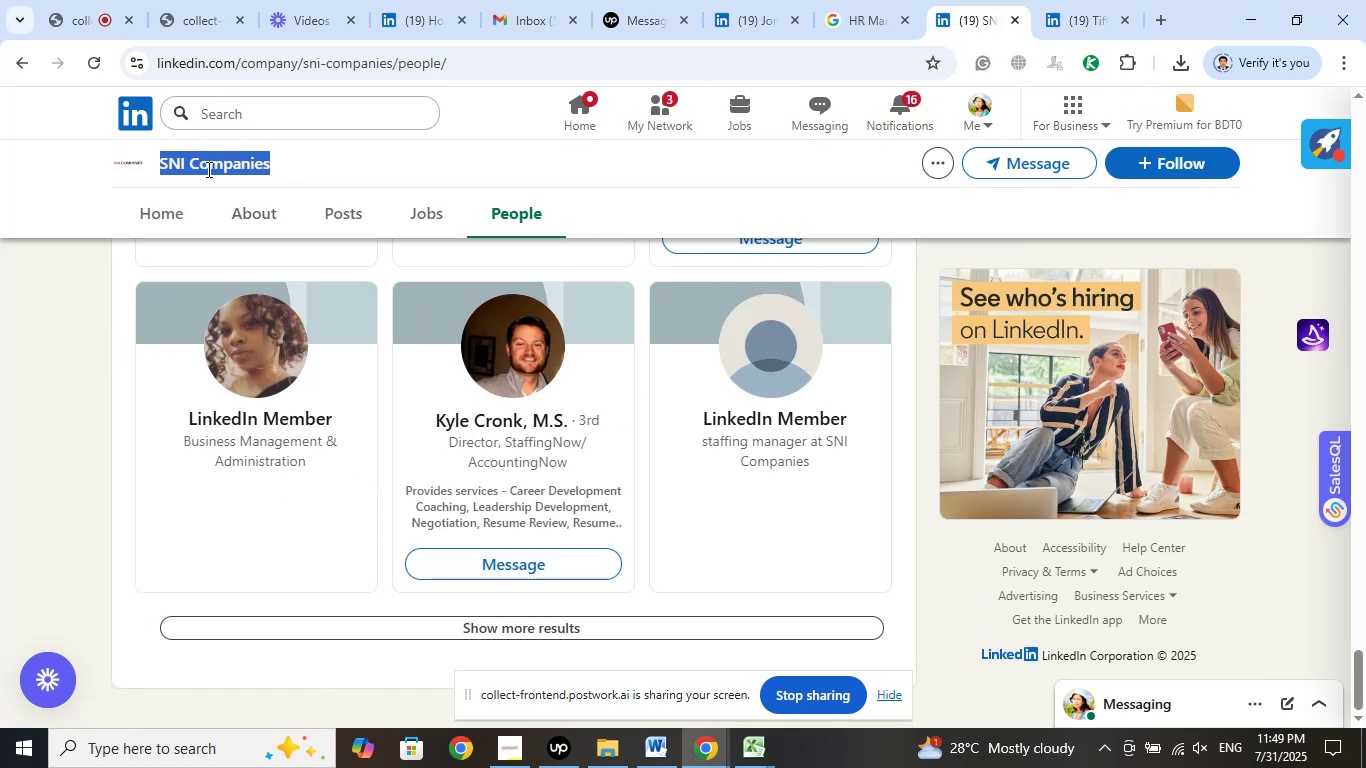 
right_click([207, 169])
 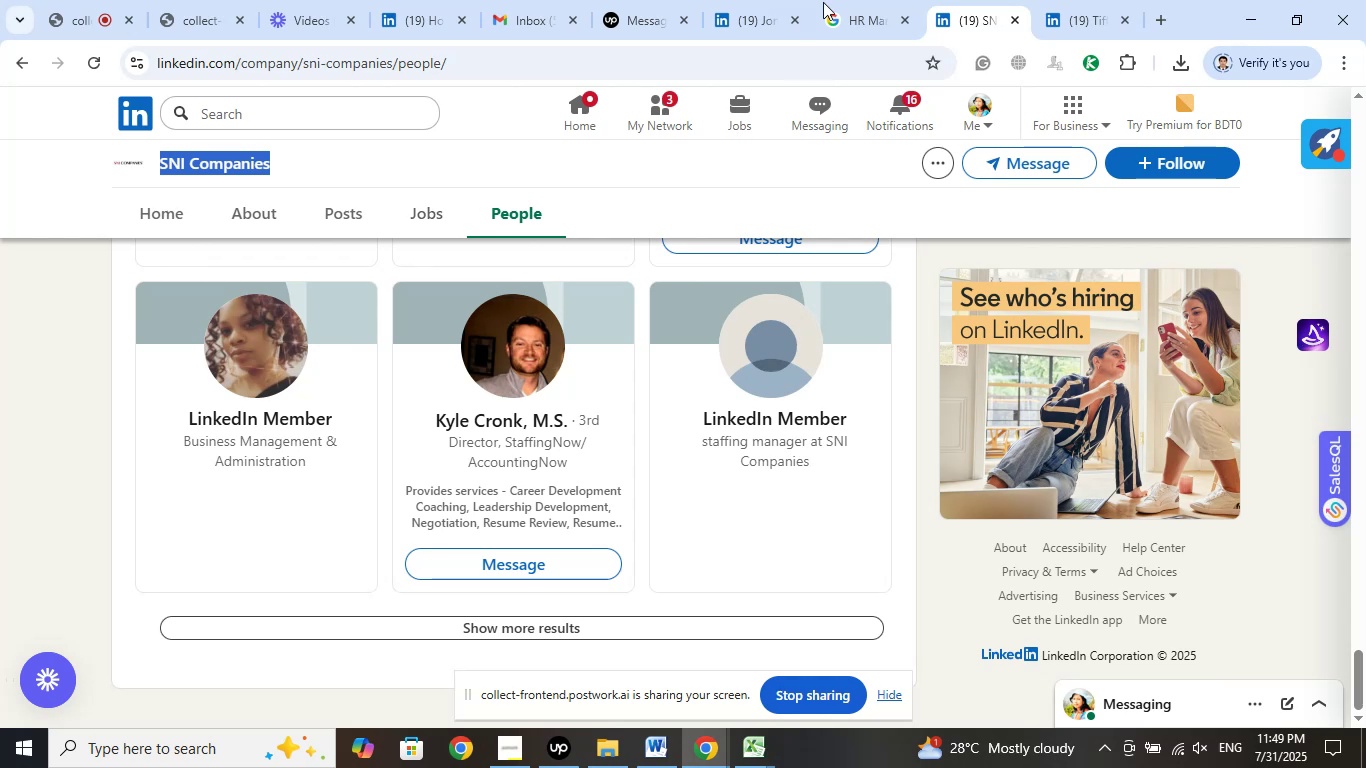 
left_click([856, 0])
 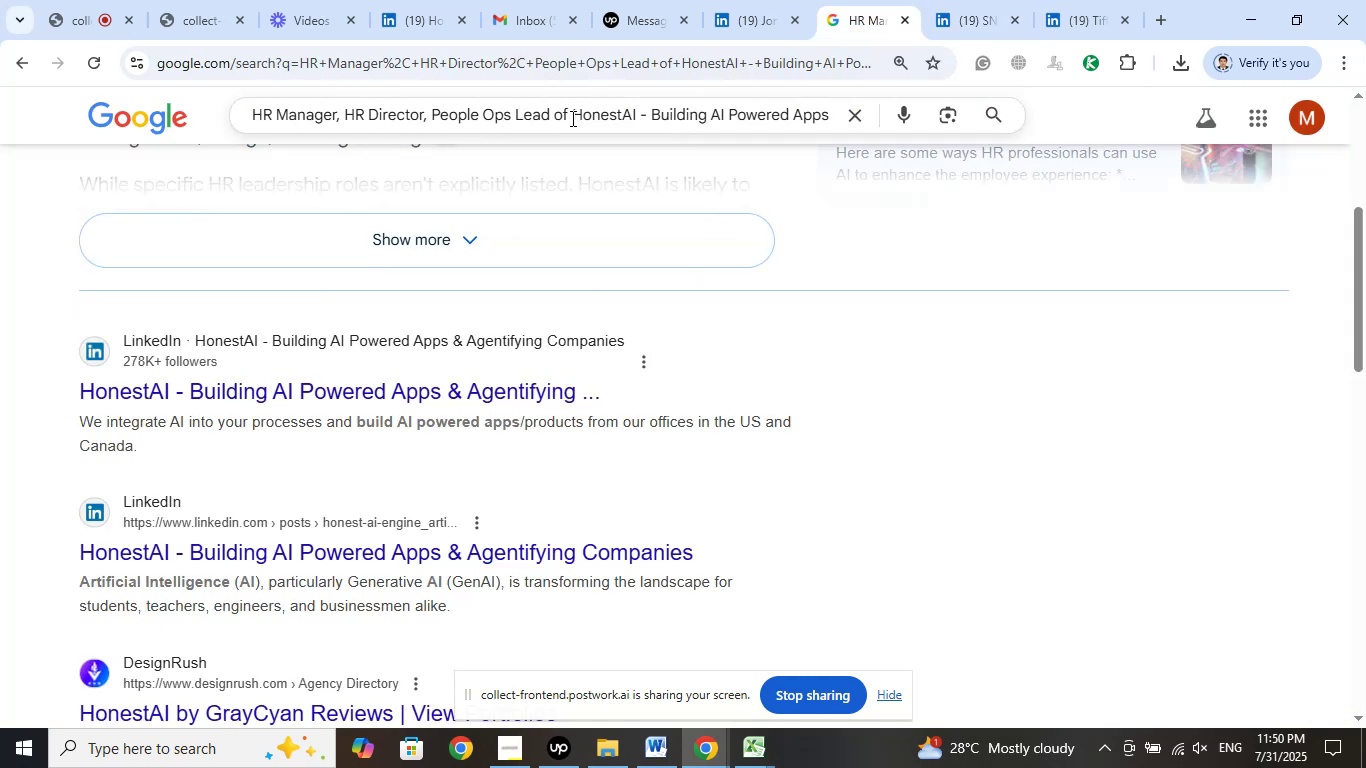 
wait(6.62)
 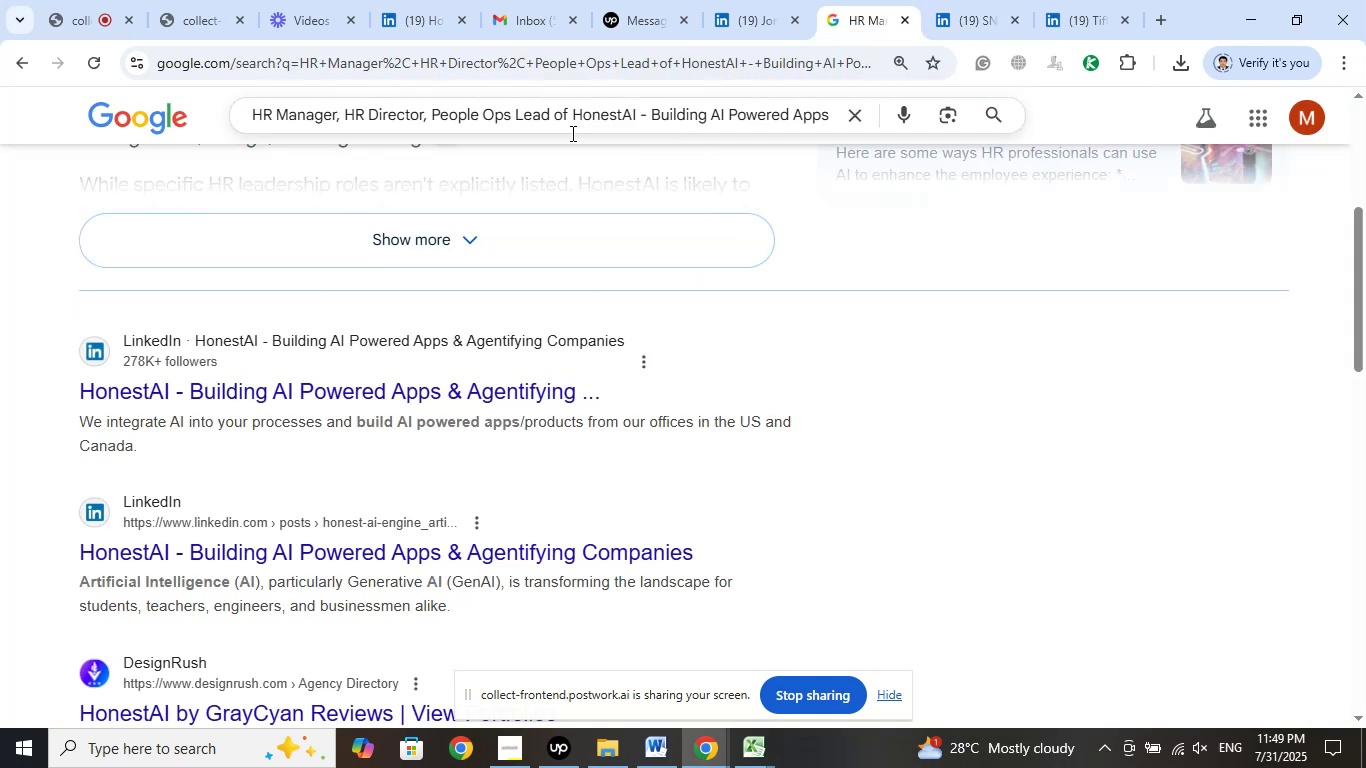 
left_click_drag(start_coordinate=[574, 117], to_coordinate=[1019, 116])
 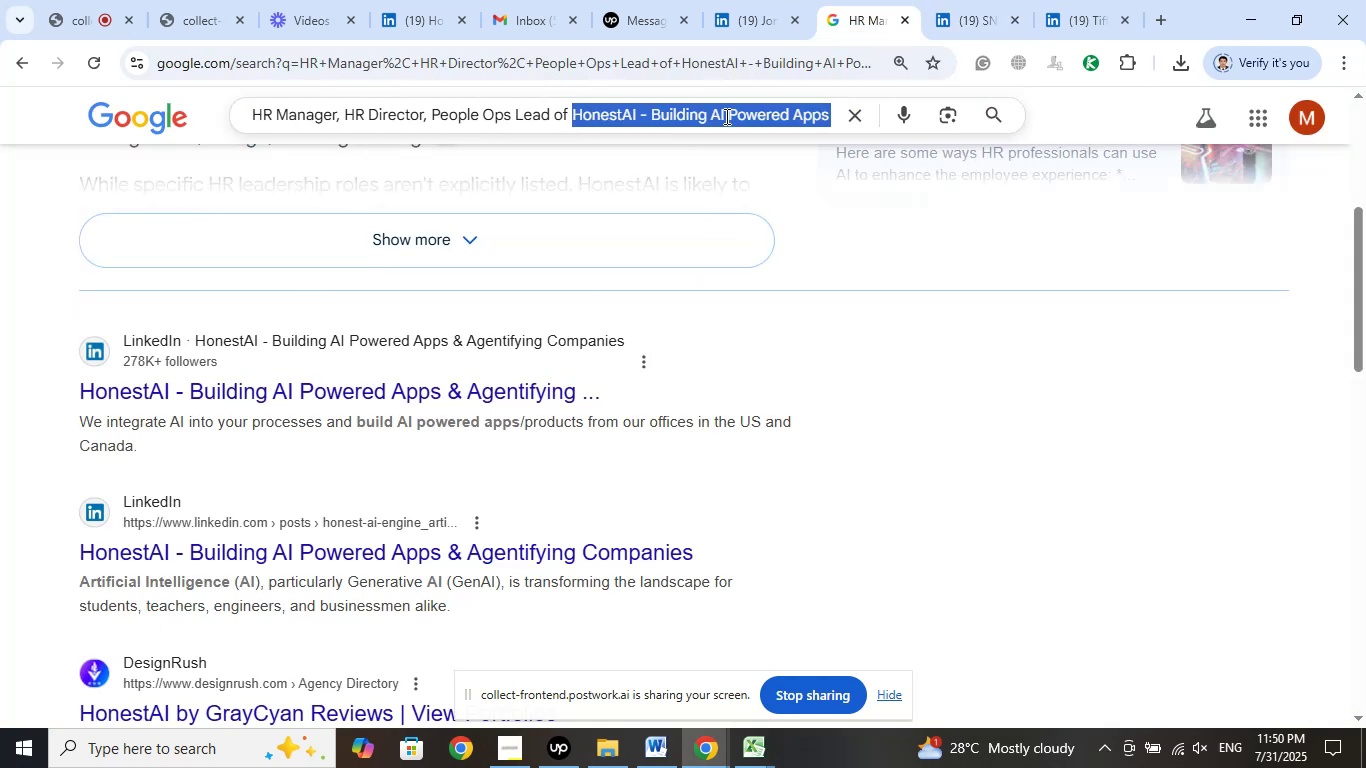 
right_click([725, 116])
 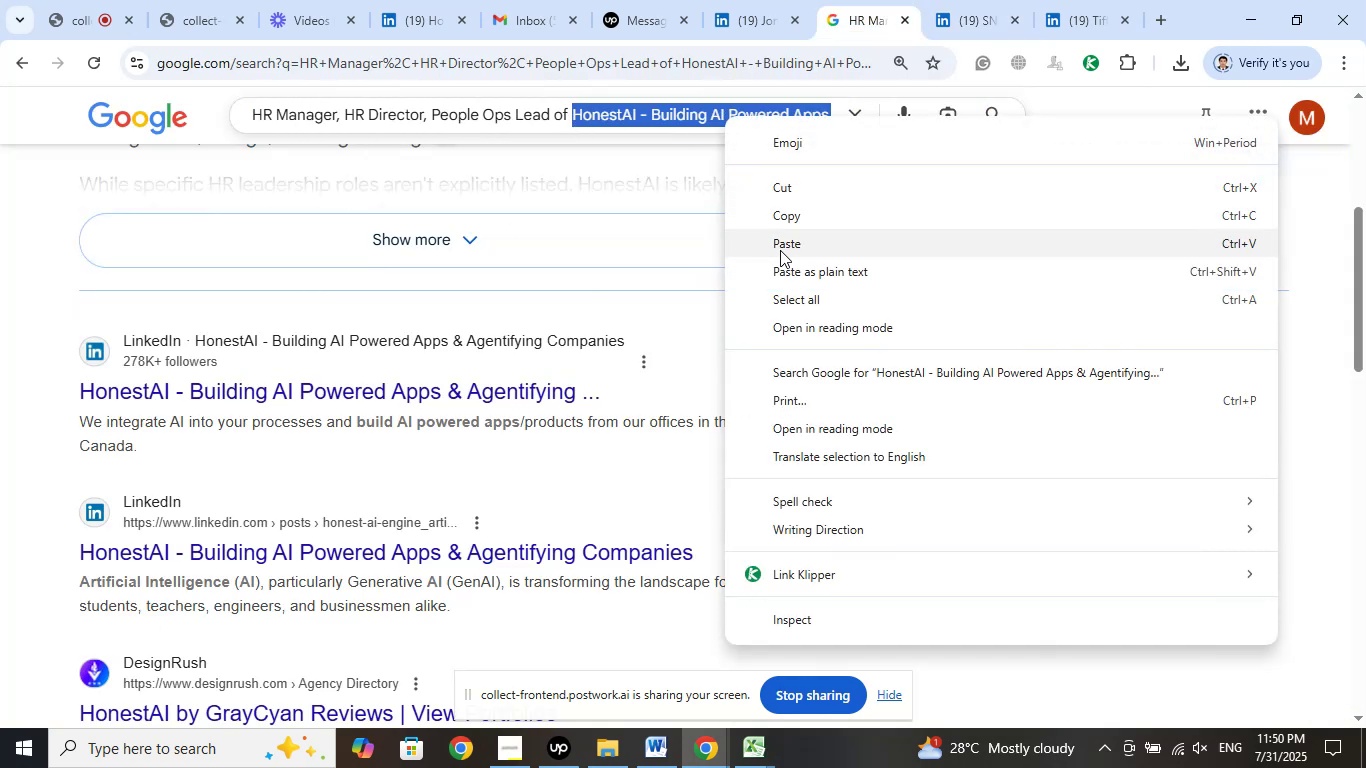 
left_click([781, 250])
 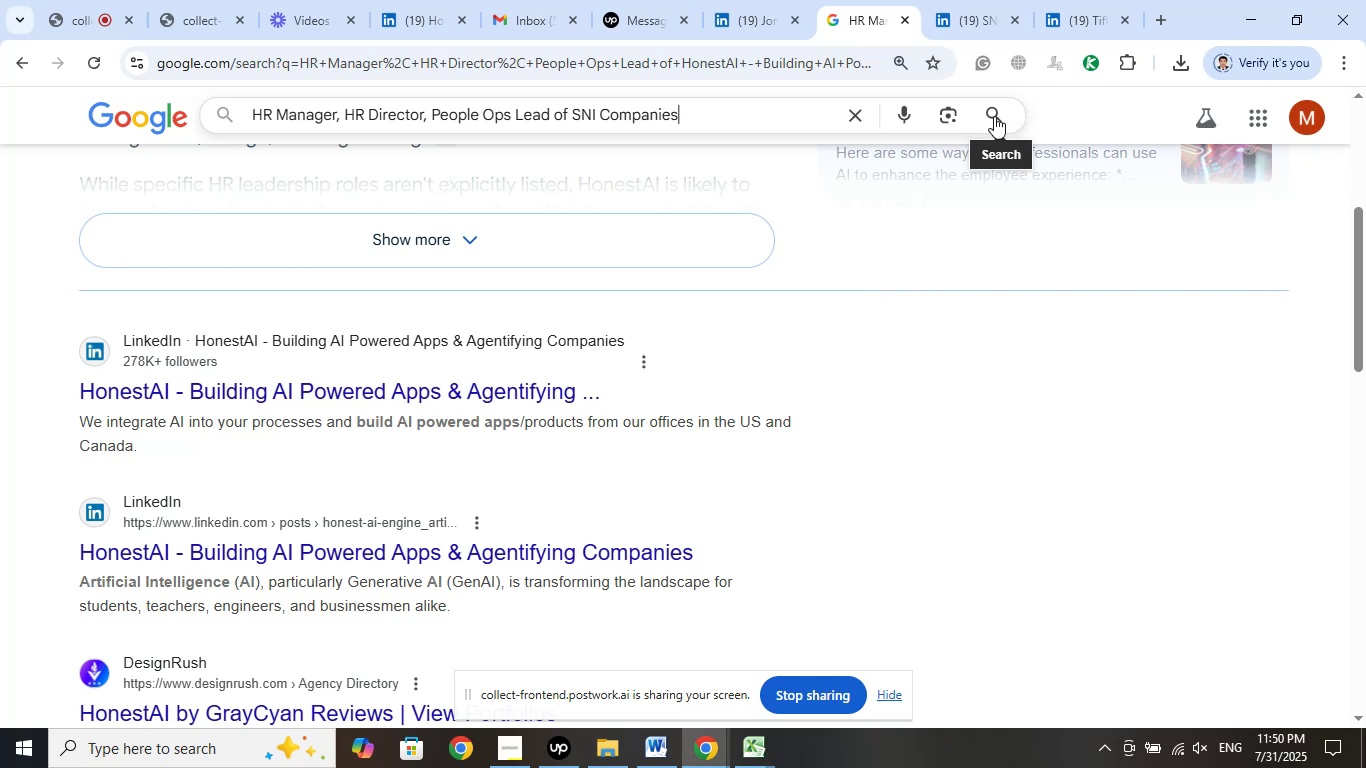 
left_click([994, 116])
 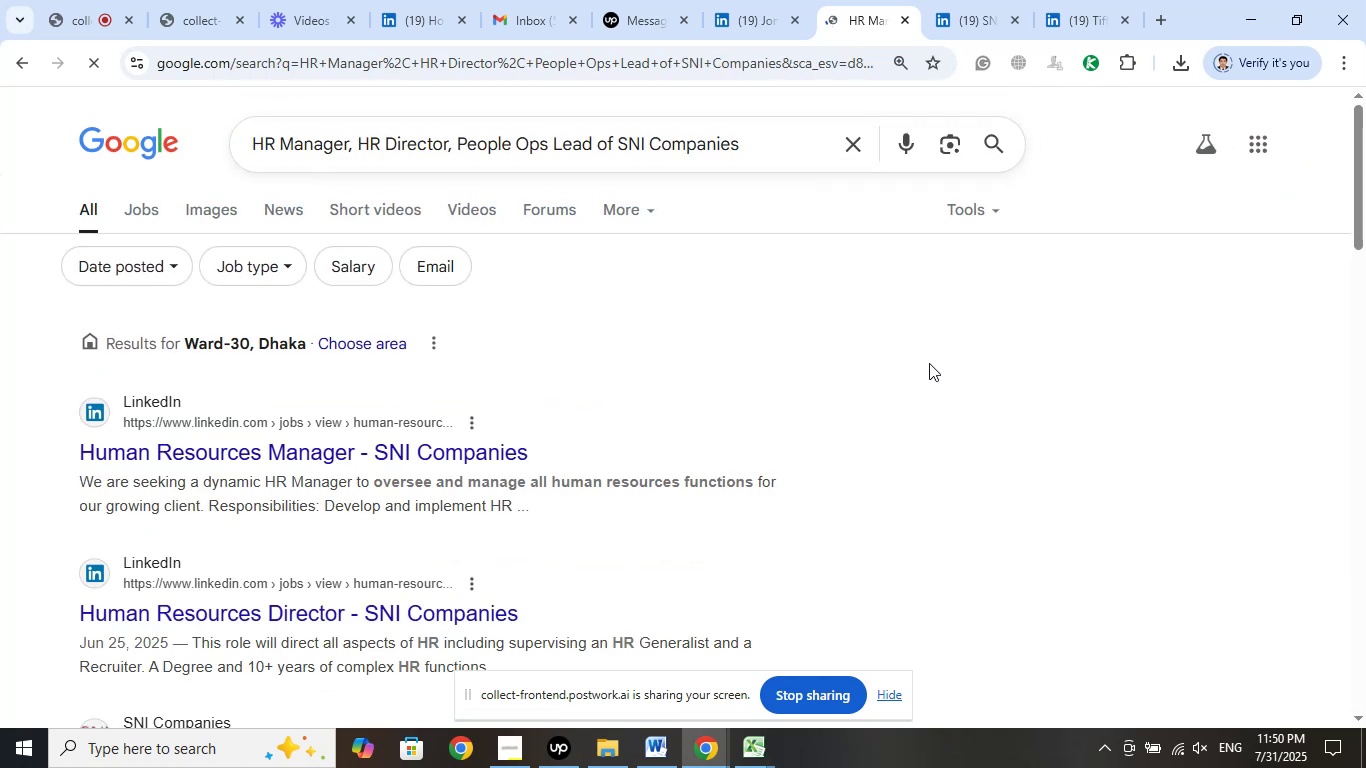 
scroll: coordinate [929, 363], scroll_direction: down, amount: 1.0
 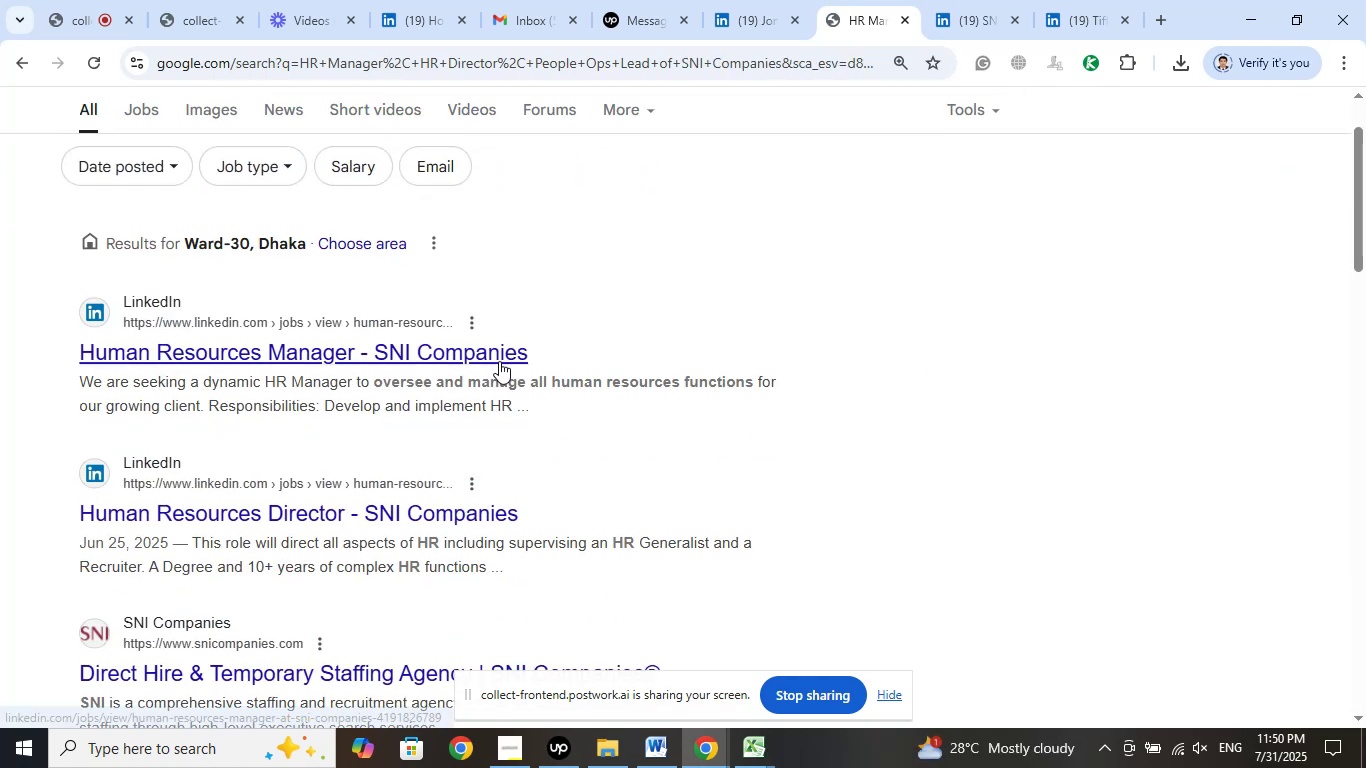 
right_click([495, 348])
 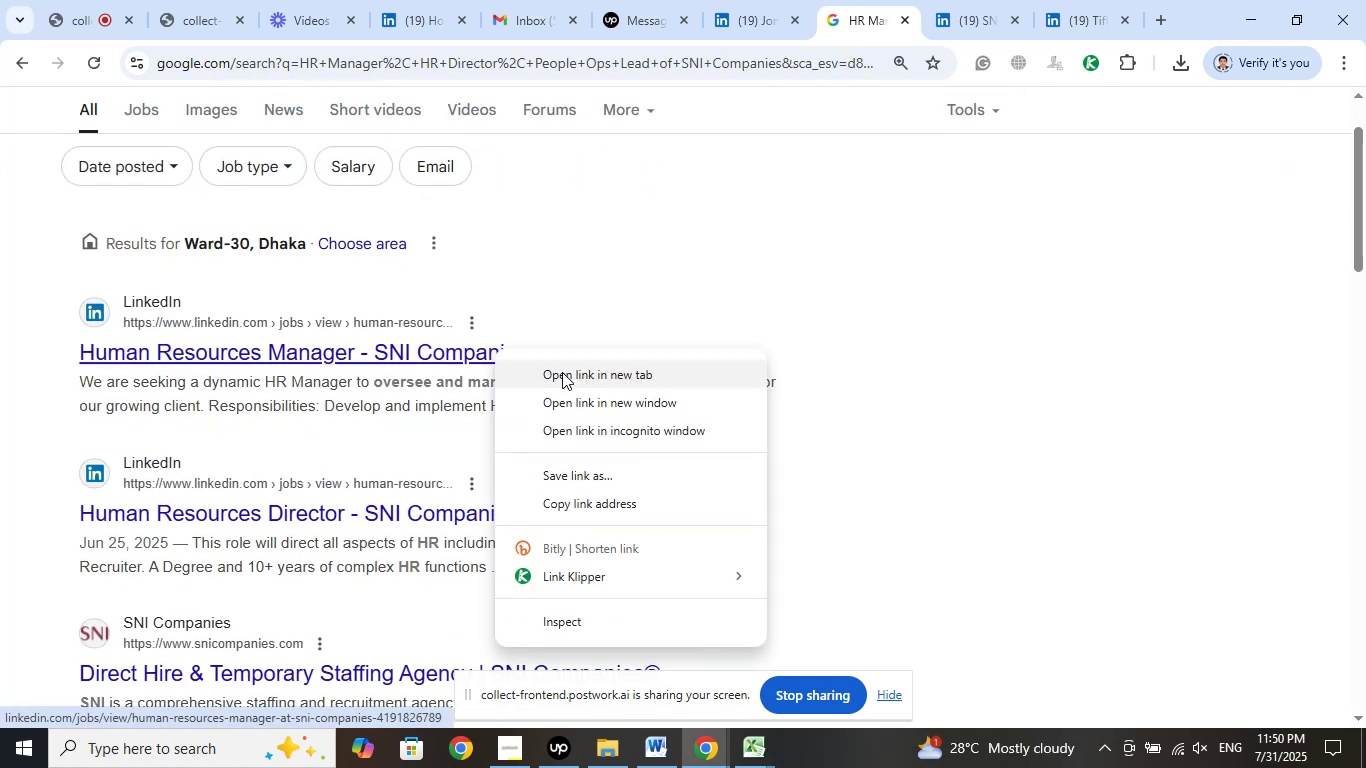 
left_click([562, 372])
 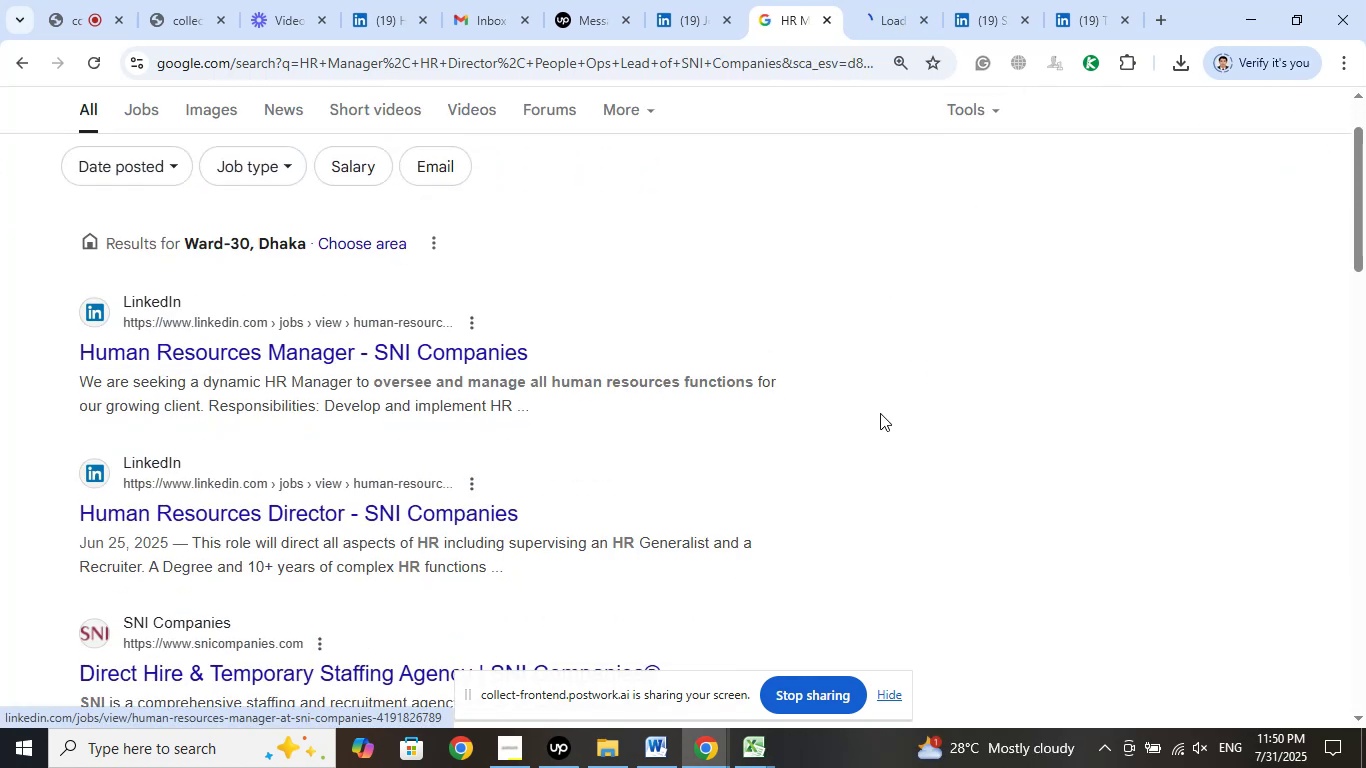 
scroll: coordinate [880, 413], scroll_direction: down, amount: 1.0
 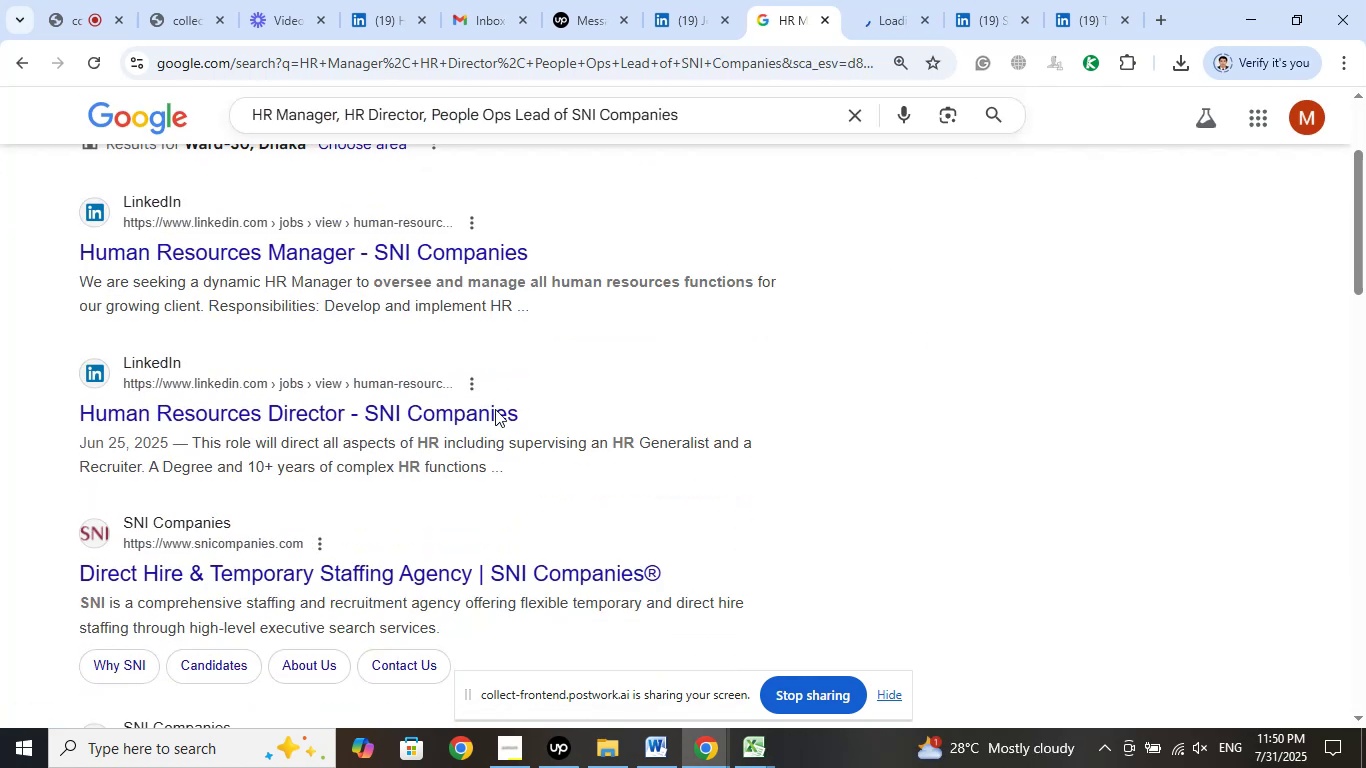 
right_click([476, 414])
 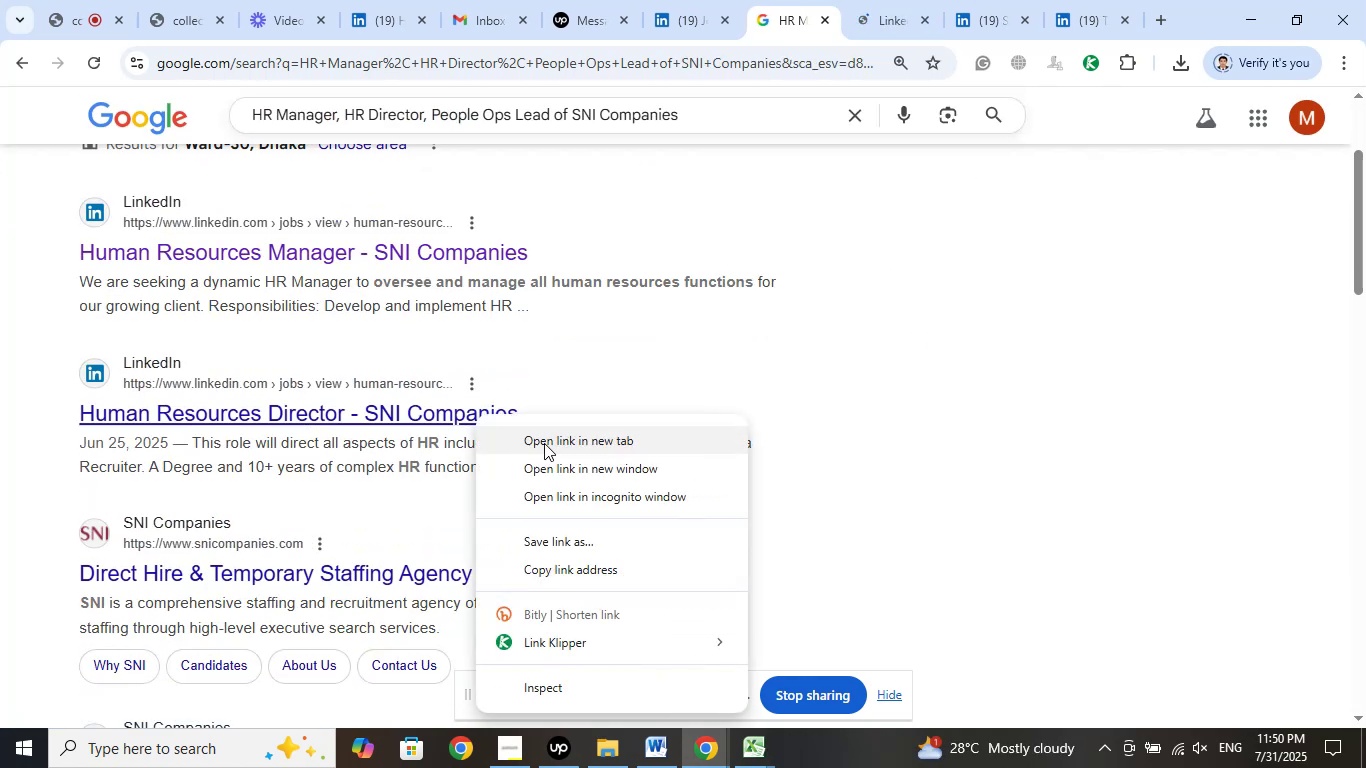 
left_click([544, 443])
 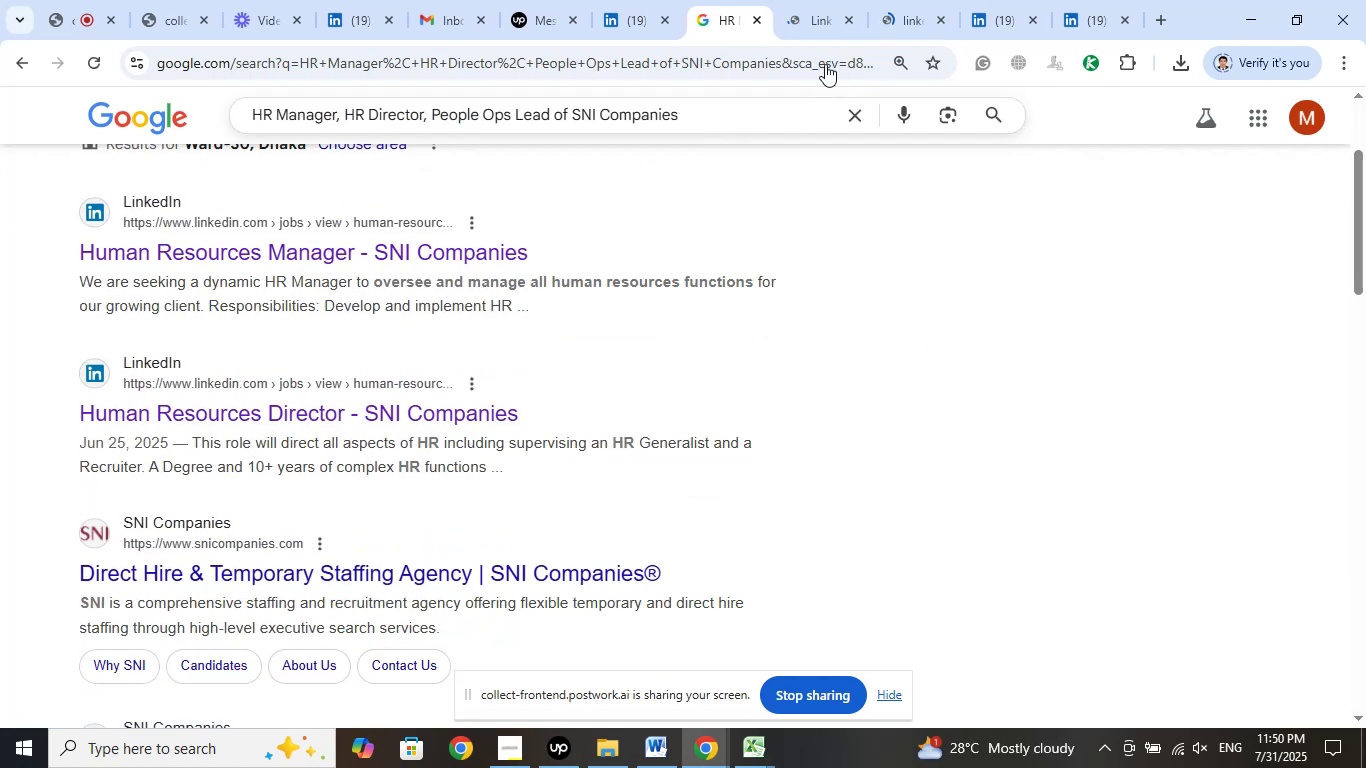 
left_click([821, 18])
 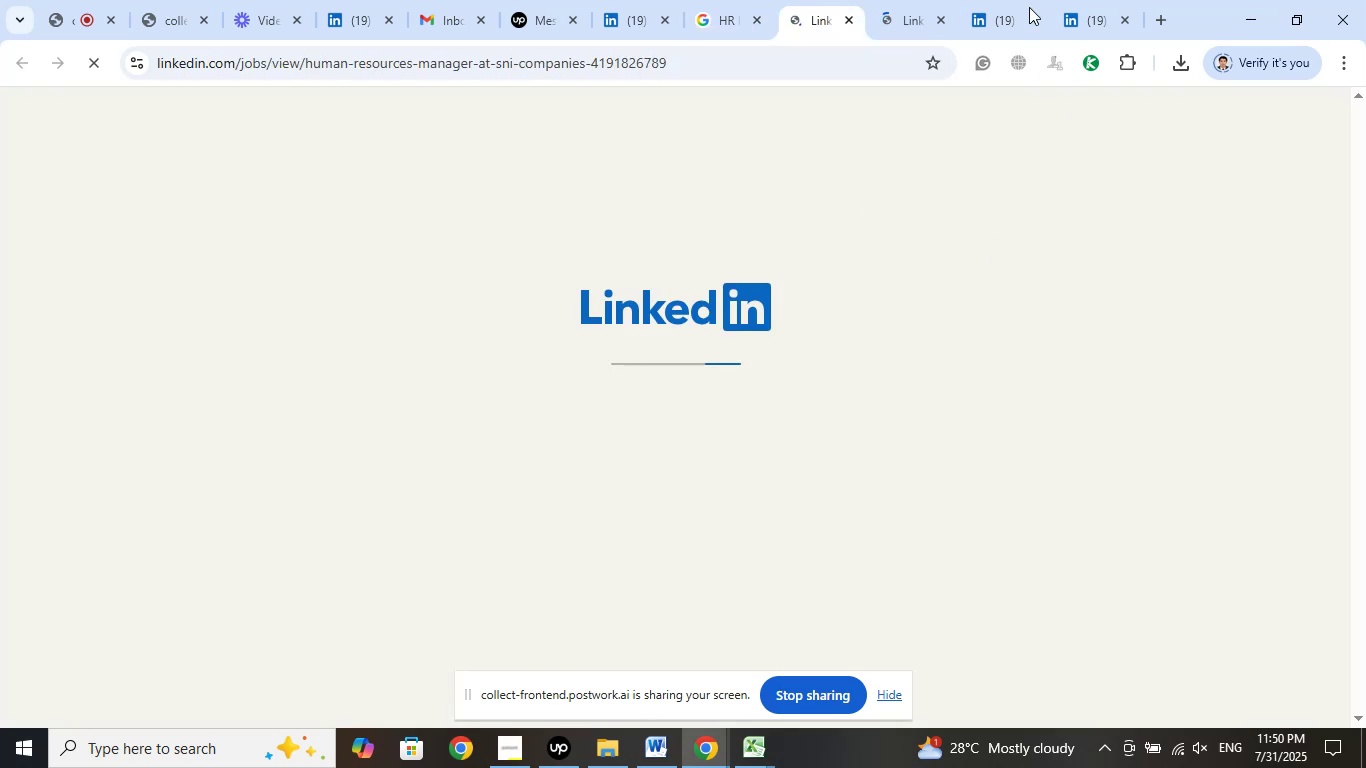 
left_click([1029, 3])
 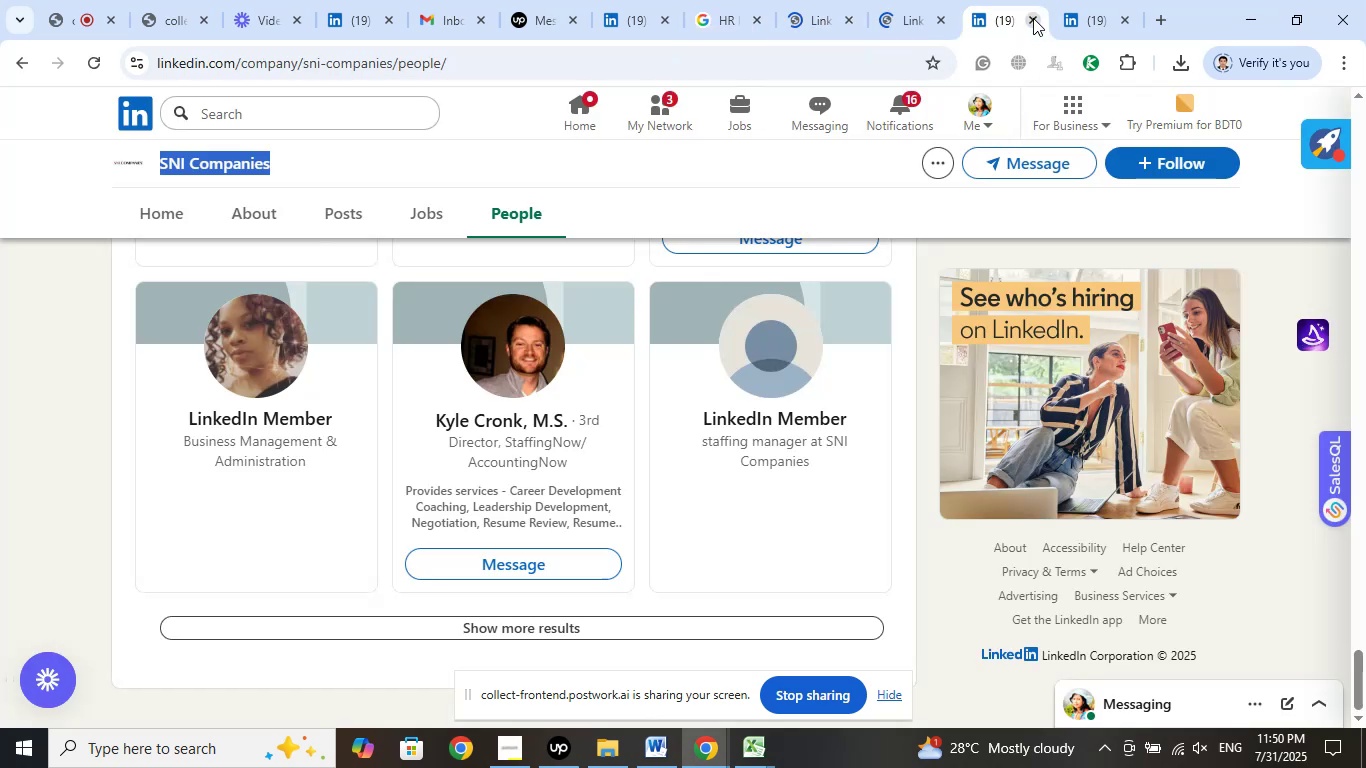 
left_click([1033, 18])
 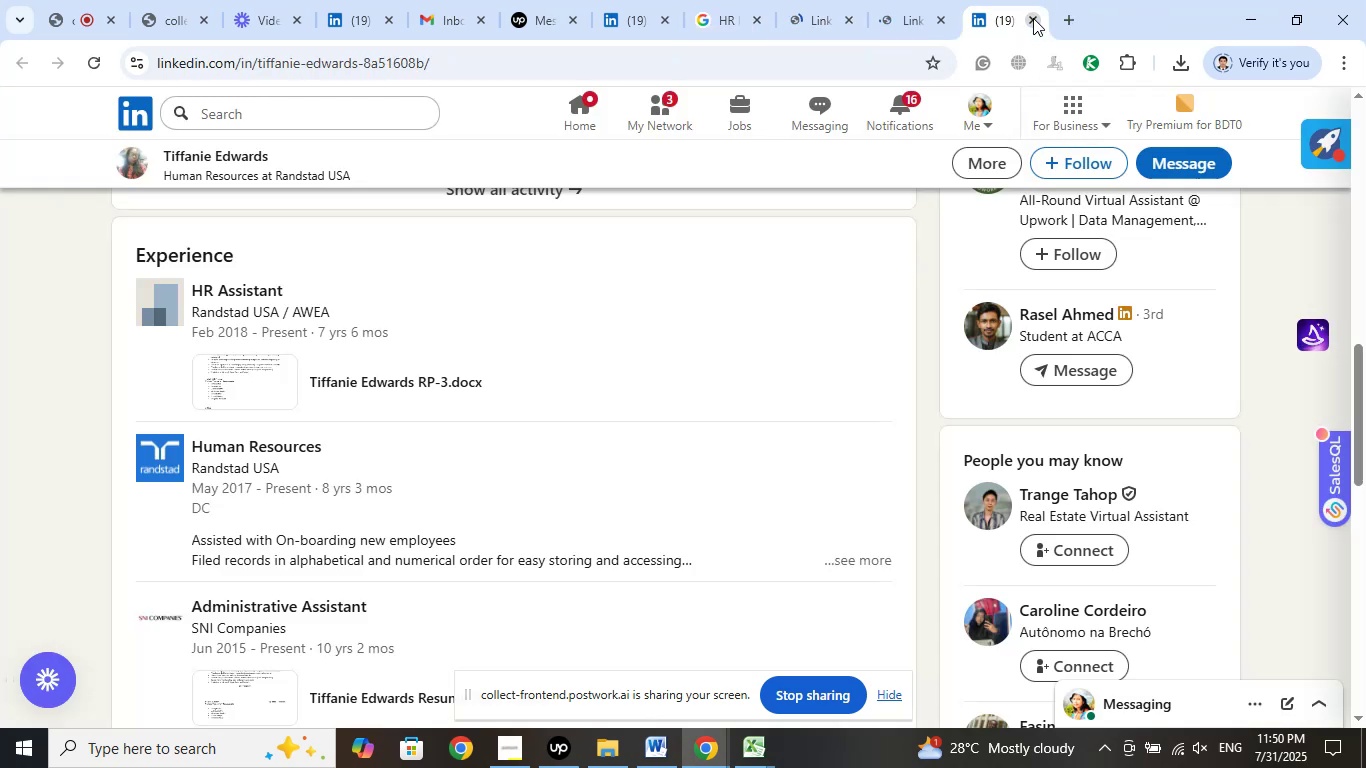 
left_click([1033, 18])
 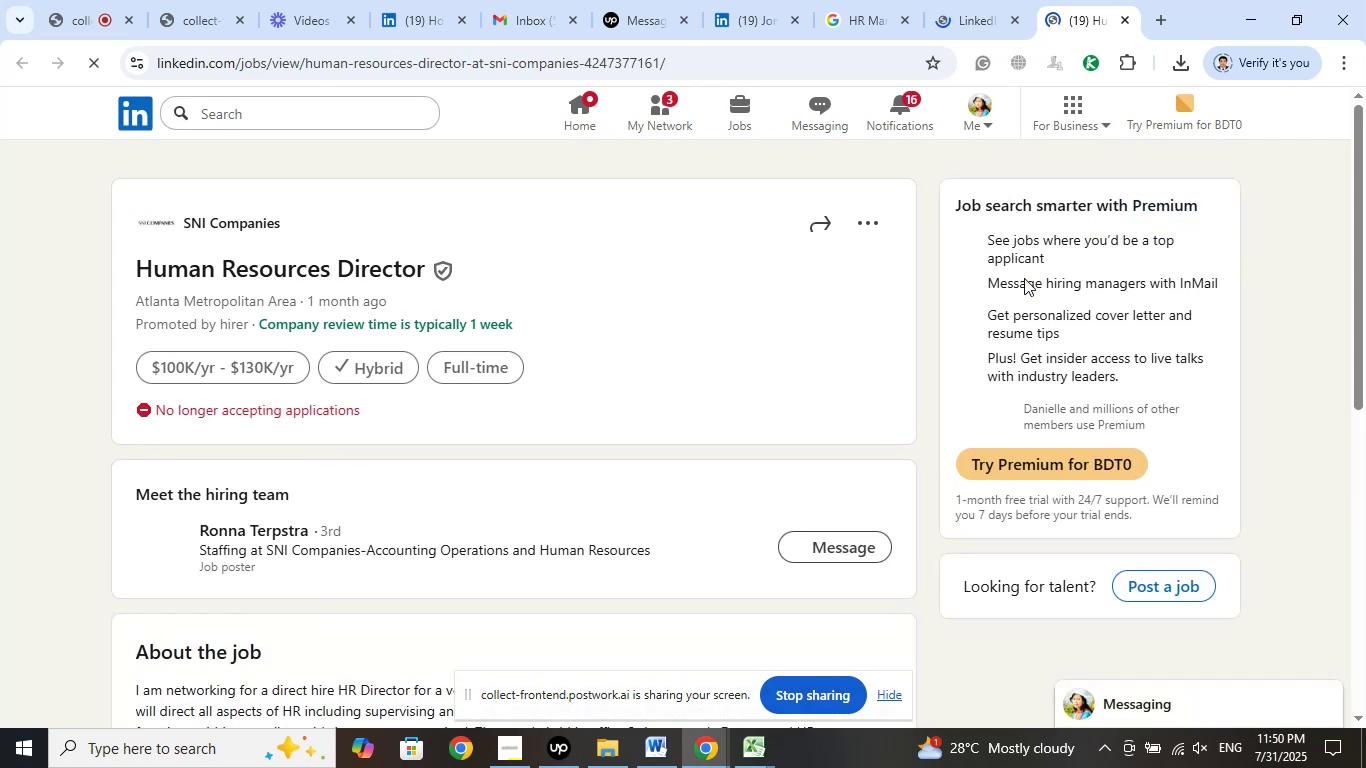 
wait(17.55)
 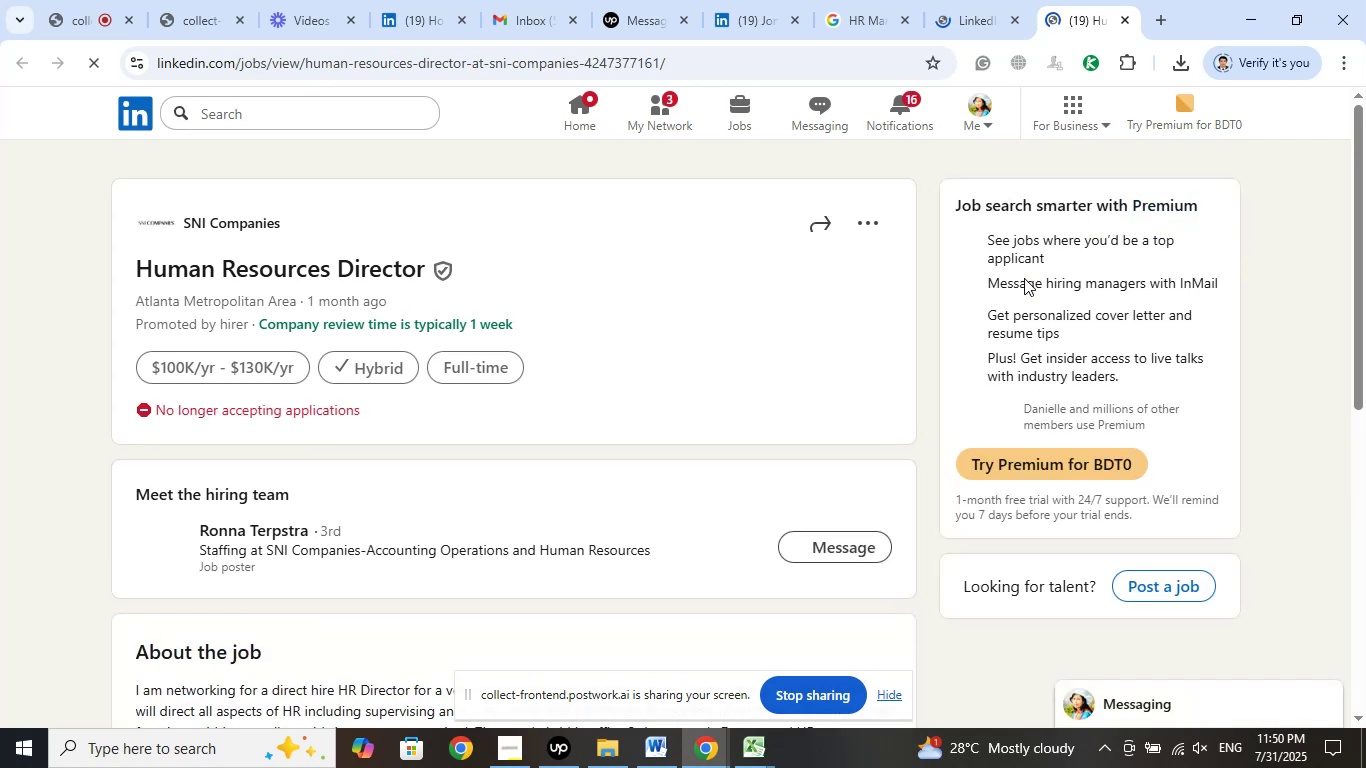 
scroll: coordinate [454, 375], scroll_direction: down, amount: 1.0
 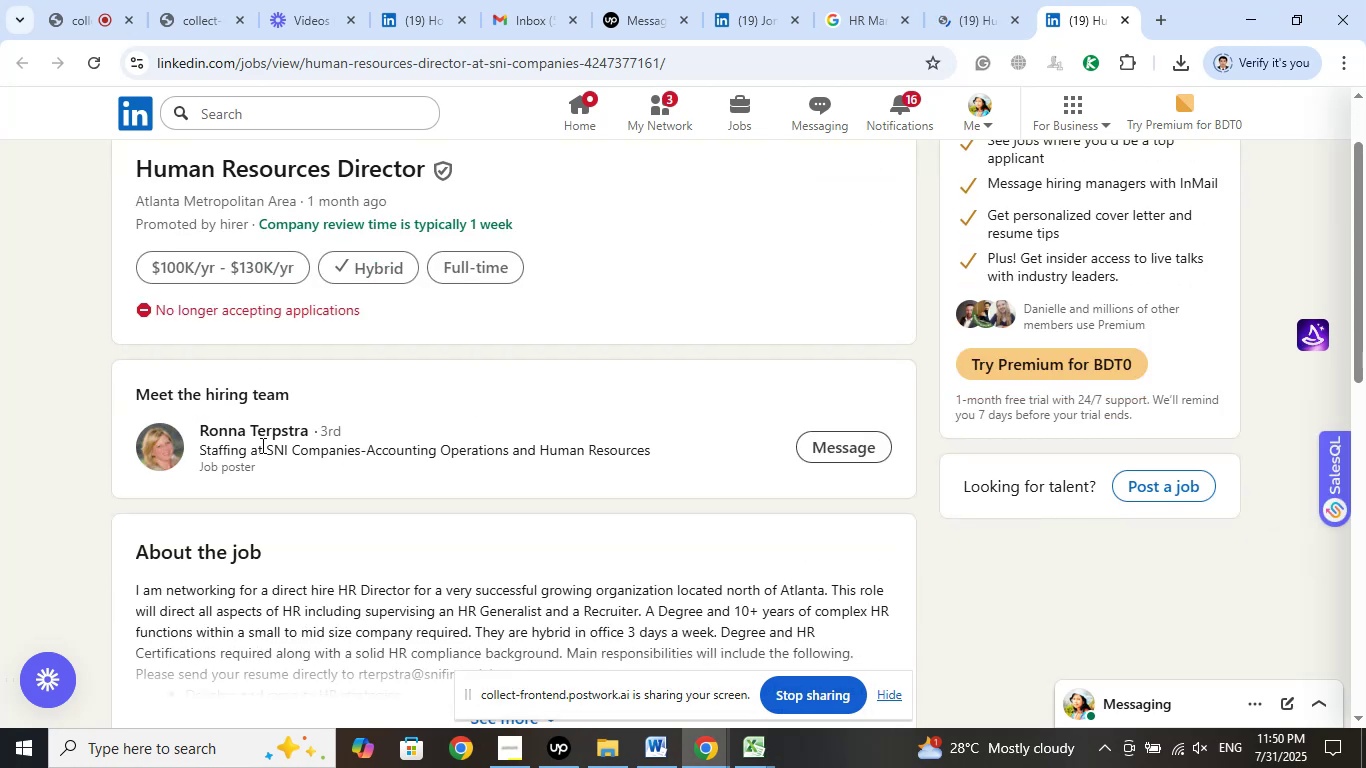 
right_click([267, 428])
 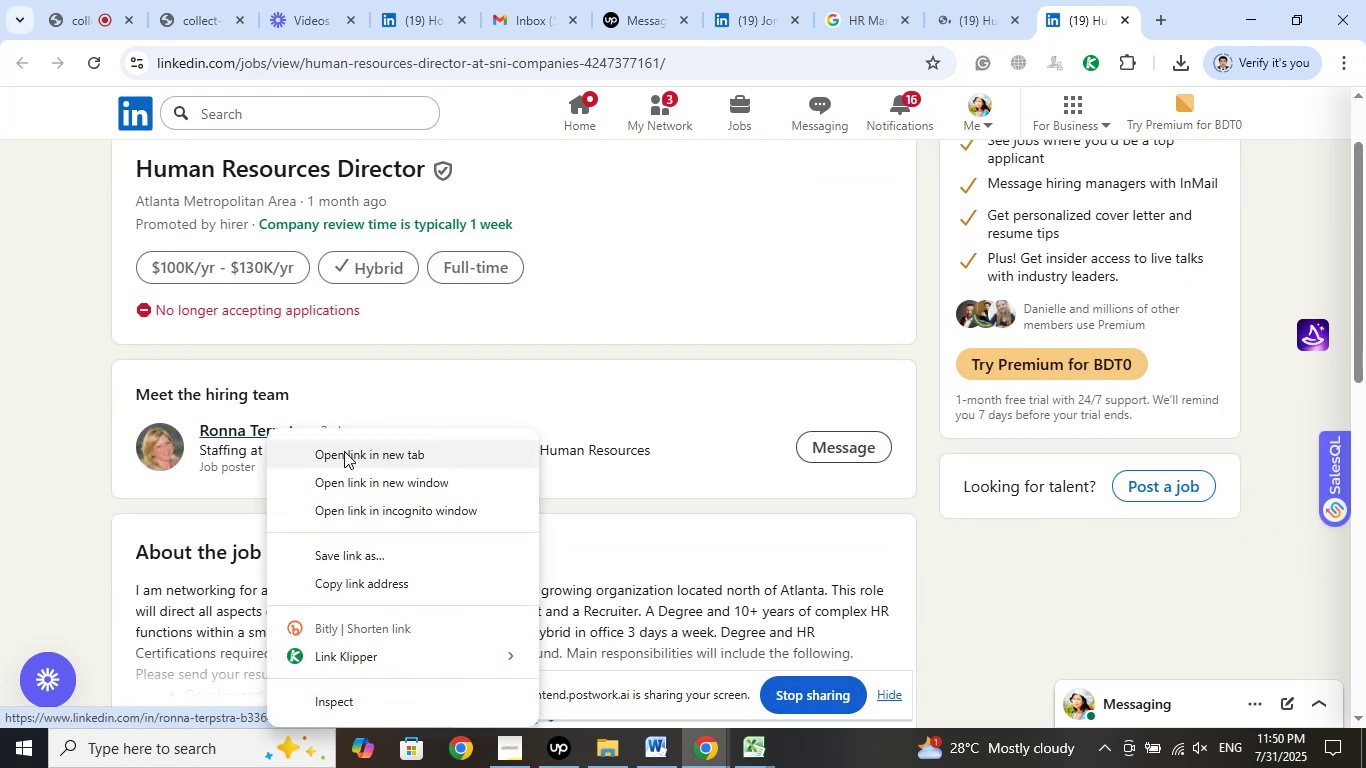 
left_click([346, 451])
 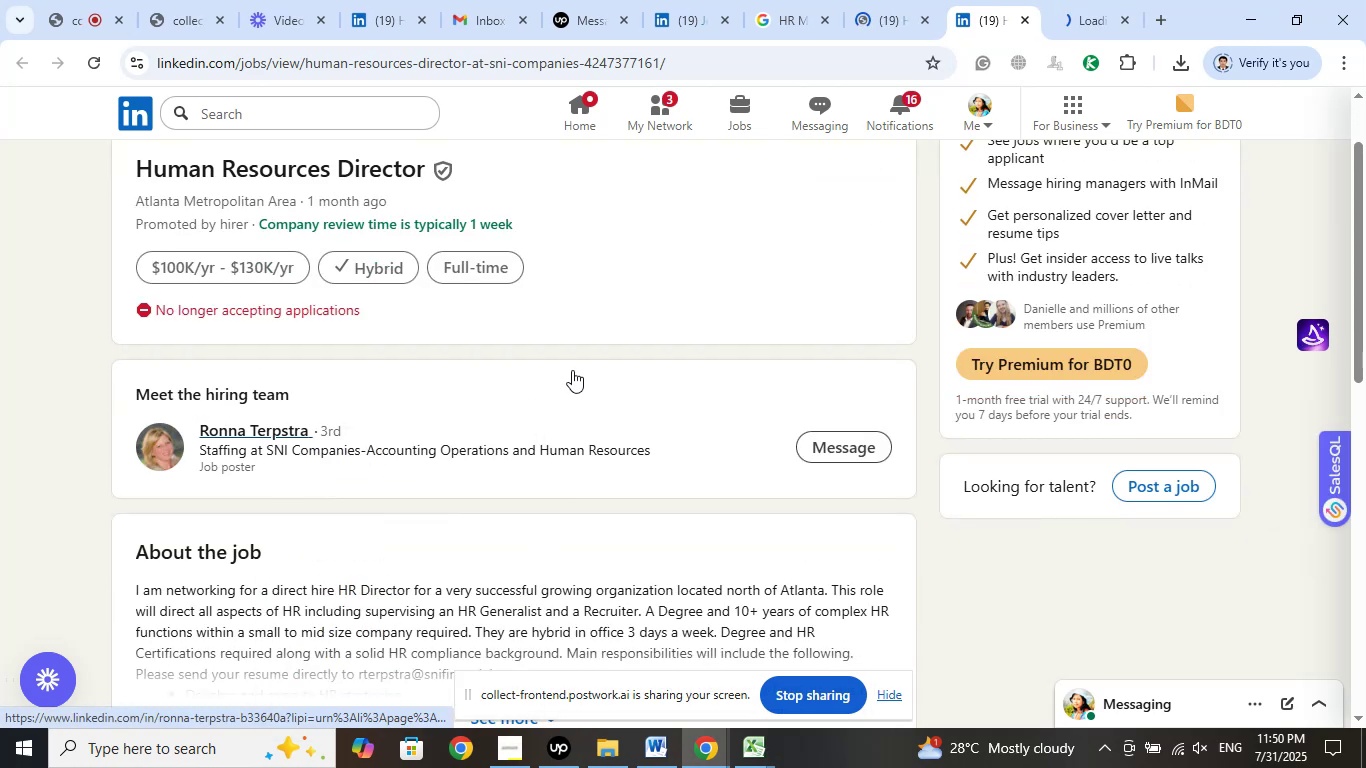 
scroll: coordinate [572, 370], scroll_direction: down, amount: 2.0
 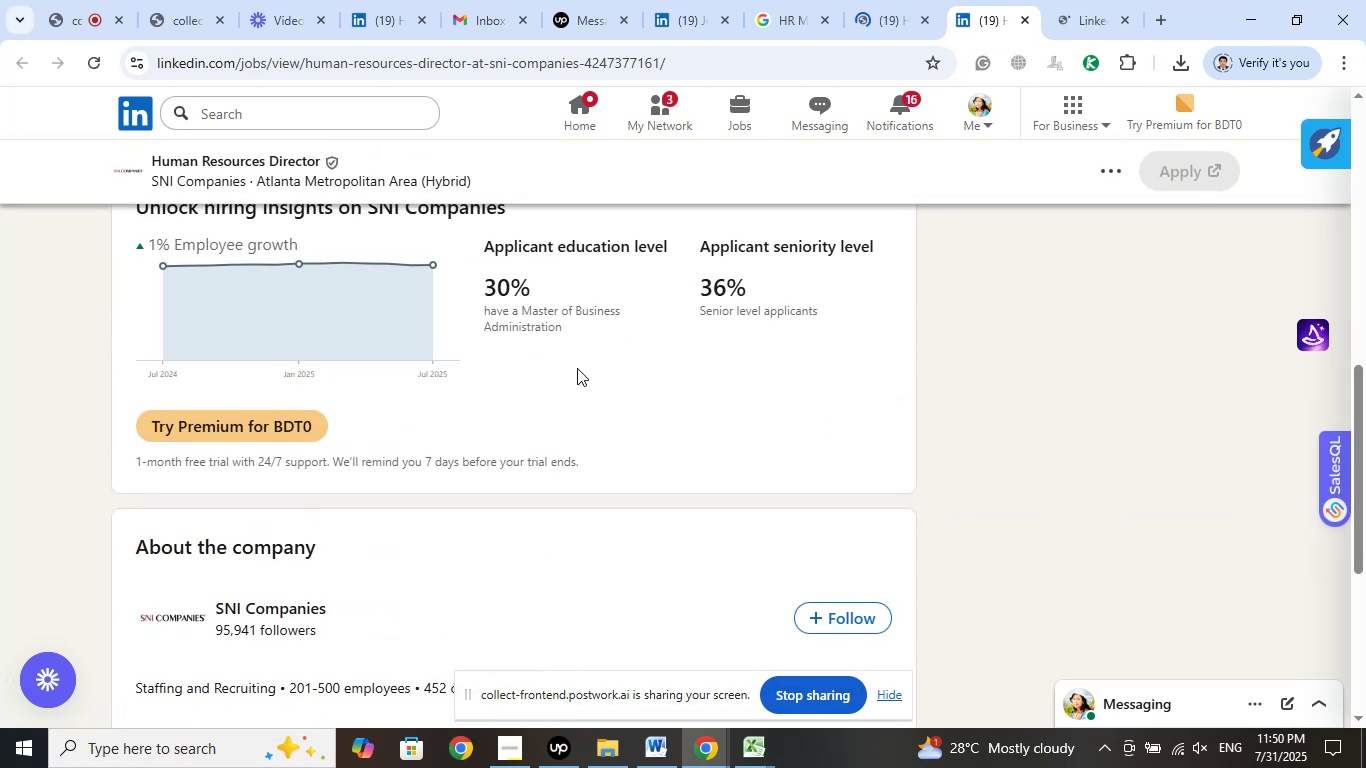 
scroll: coordinate [577, 368], scroll_direction: up, amount: 12.0
 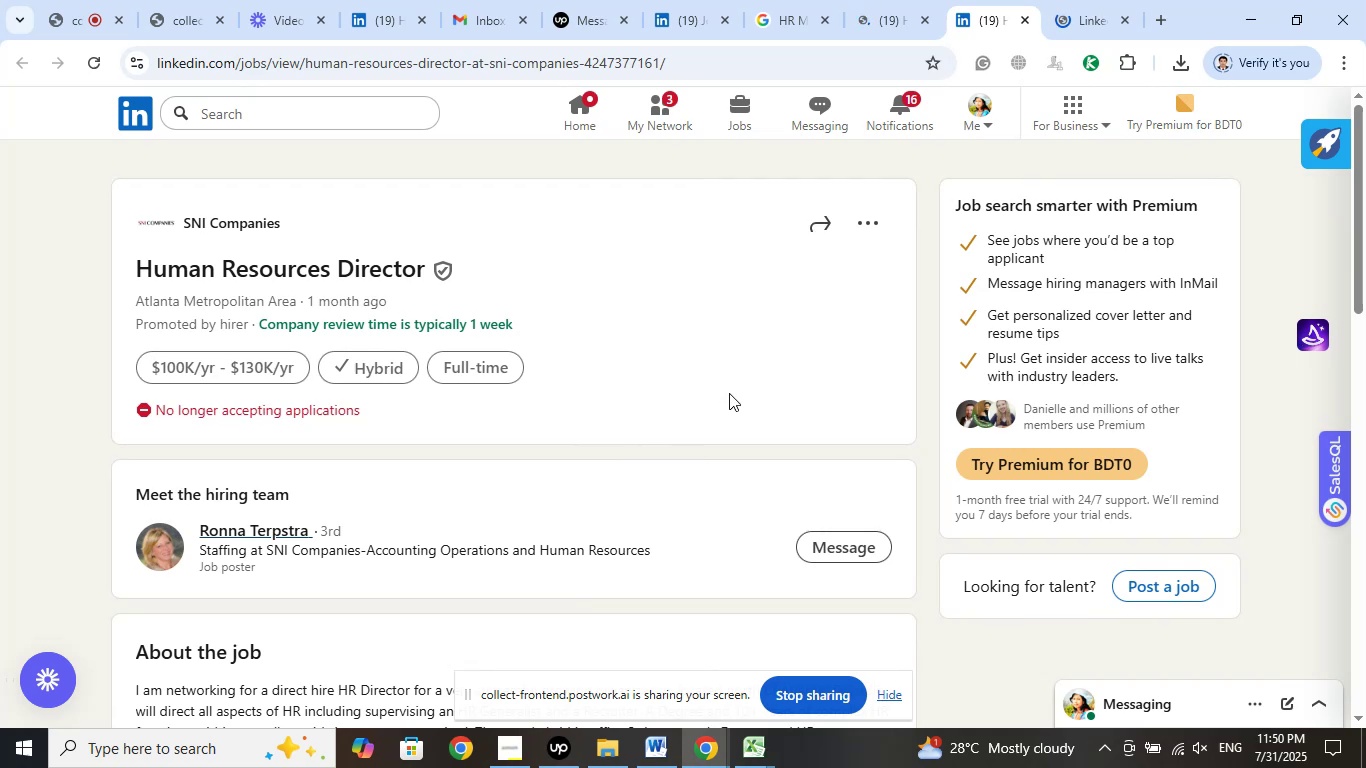 
wait(6.48)
 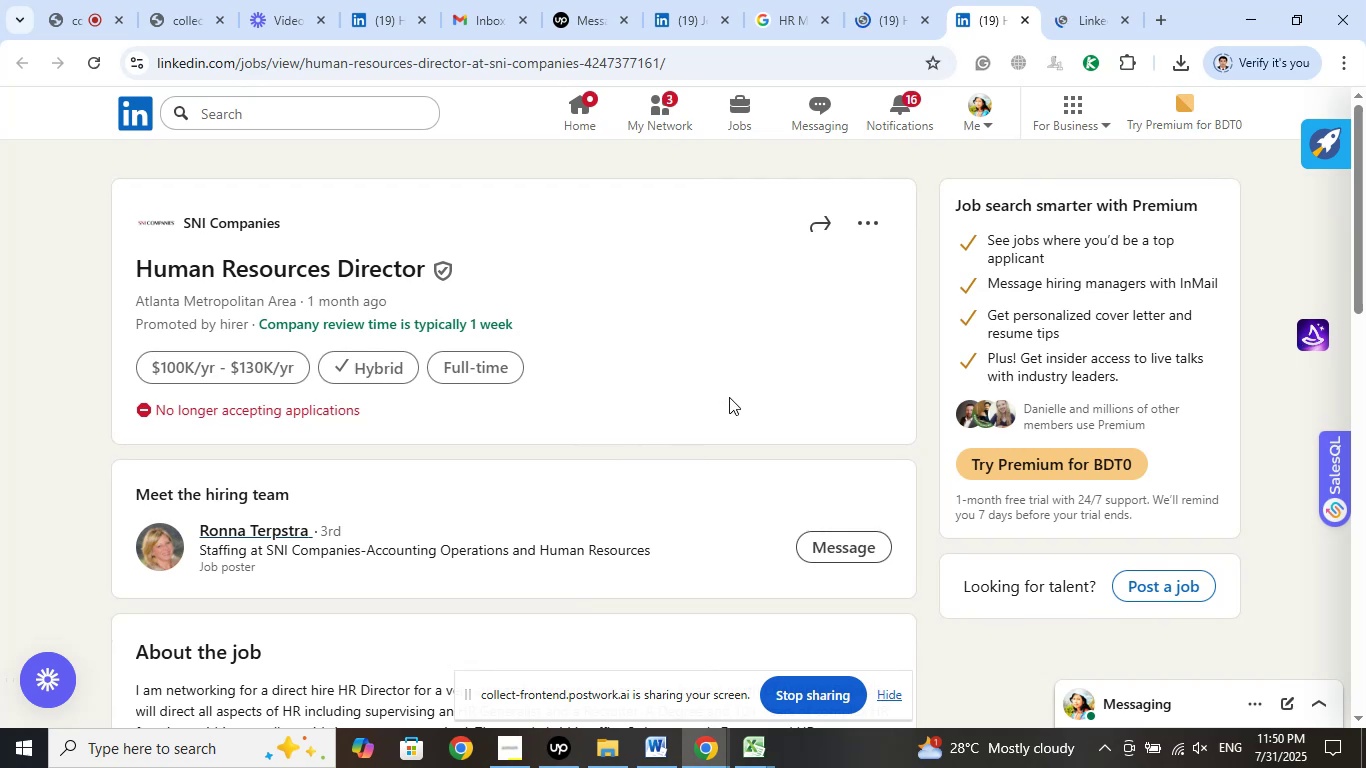 
left_click([925, 0])
 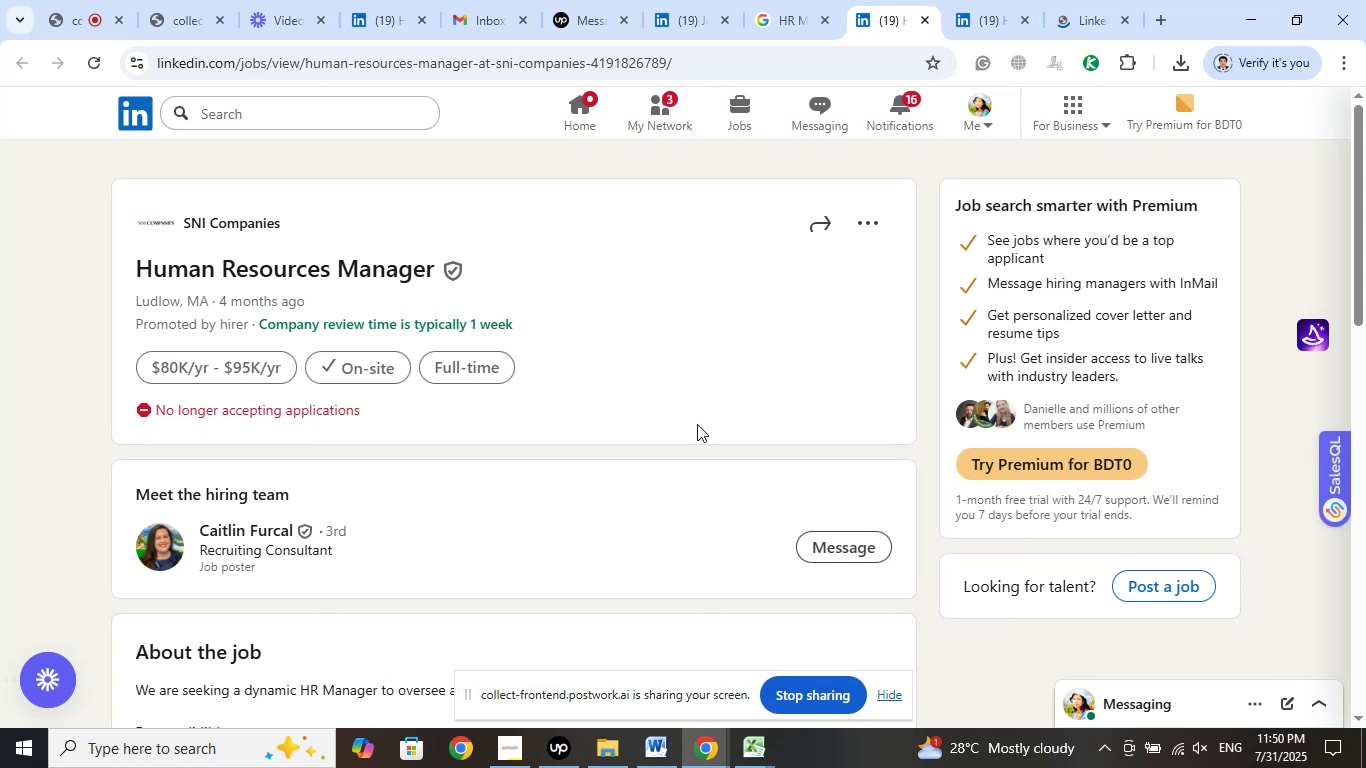 
wait(7.75)
 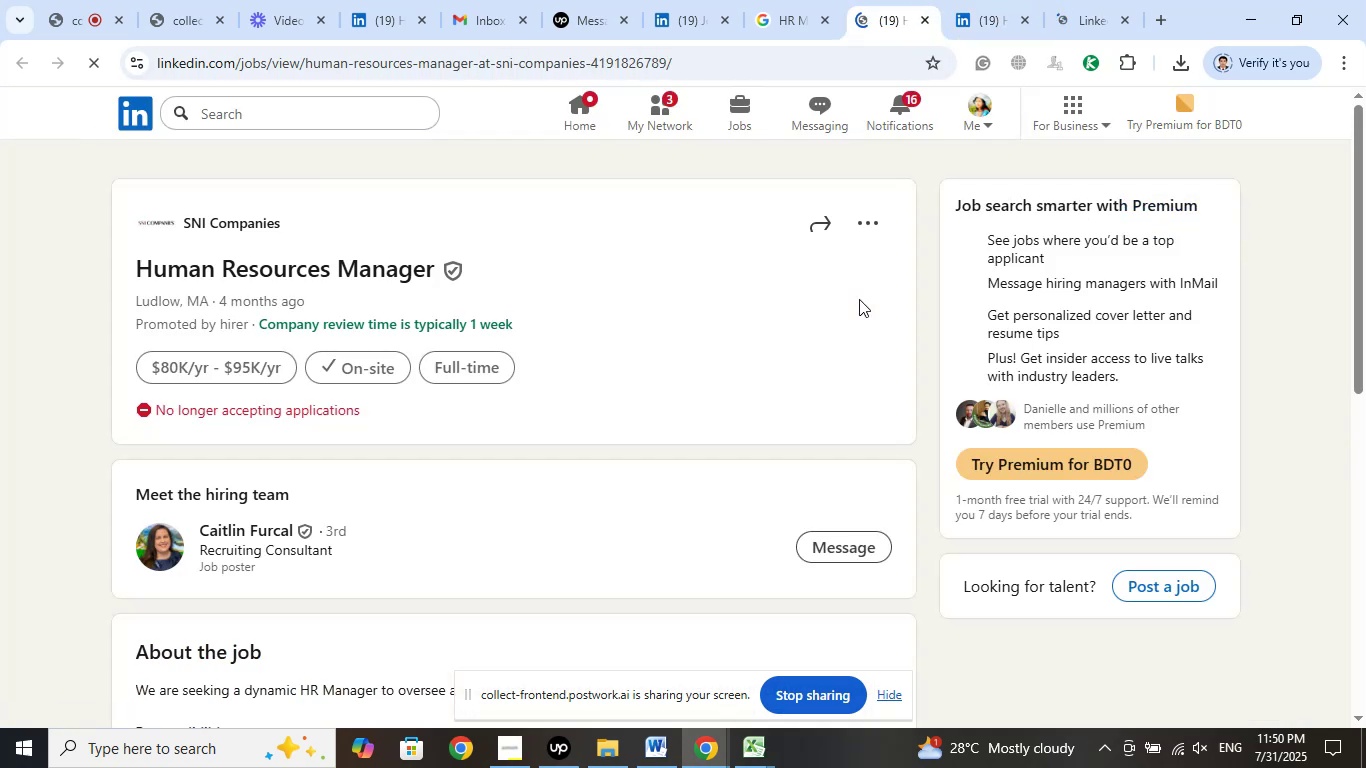 
left_click([1062, 0])
 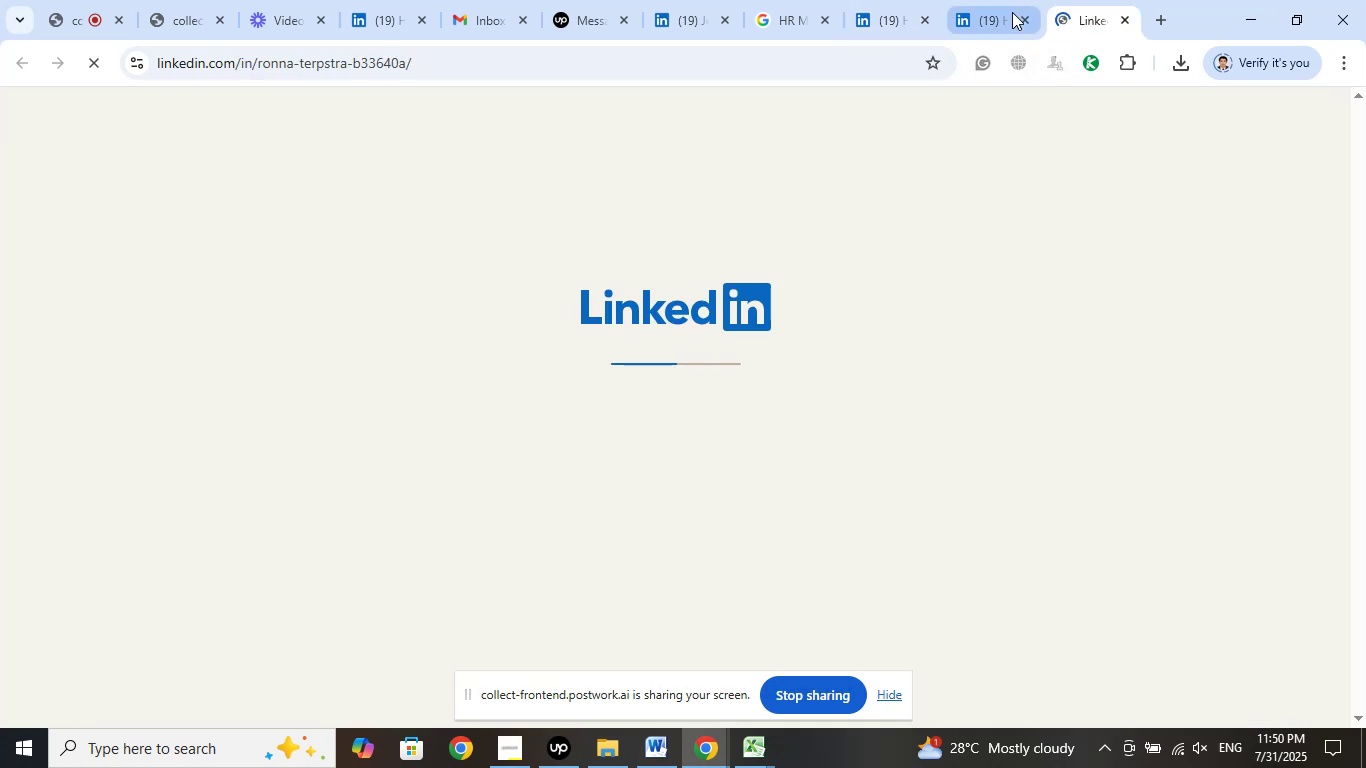 
left_click([1012, 12])
 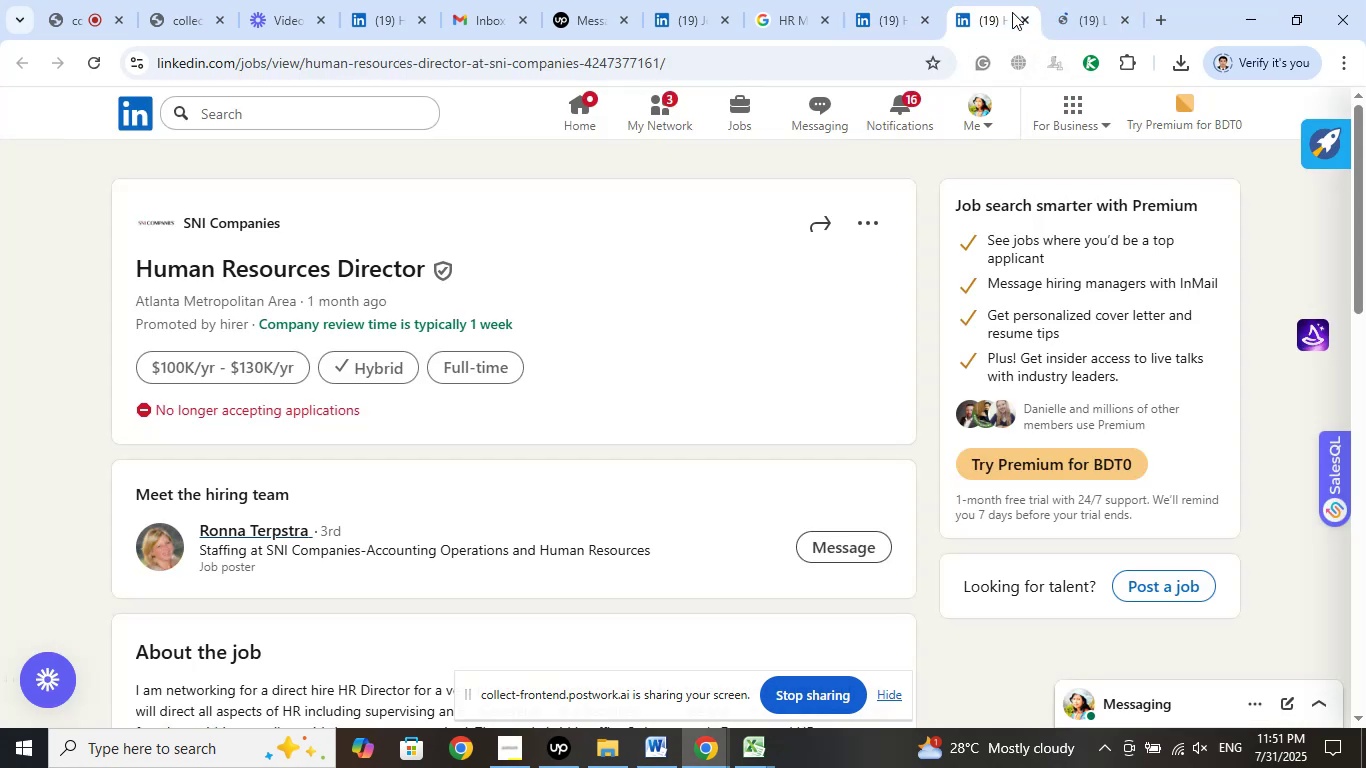 
left_click([1074, 0])
 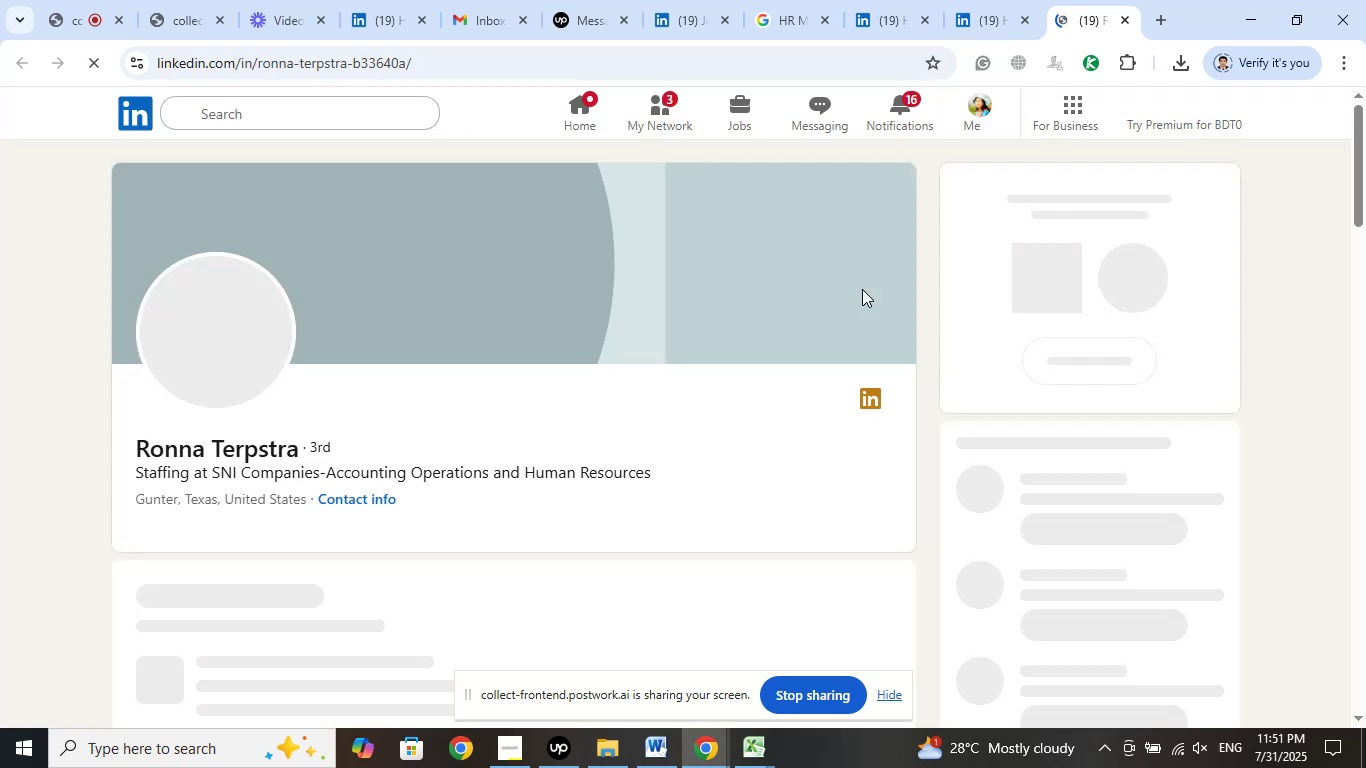 
mouse_move([487, 384])
 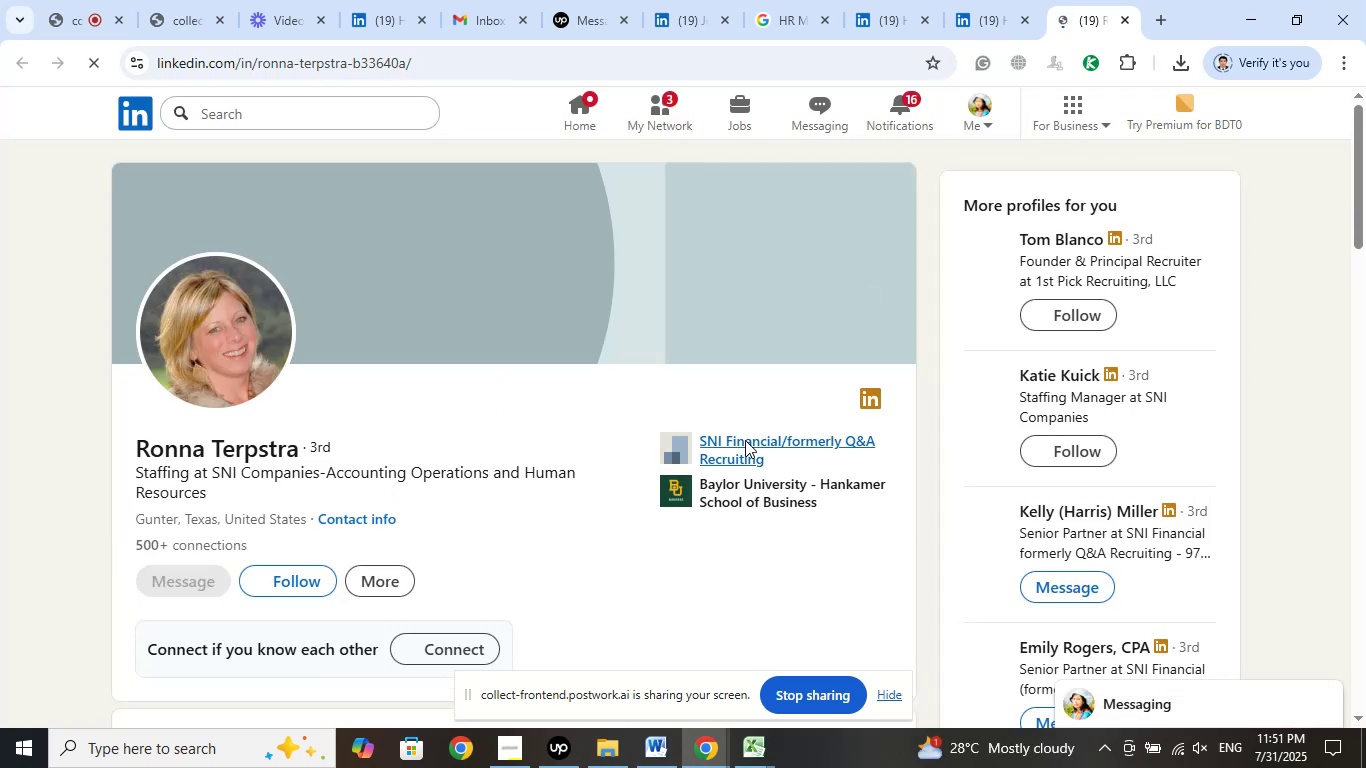 
left_click([733, 441])
 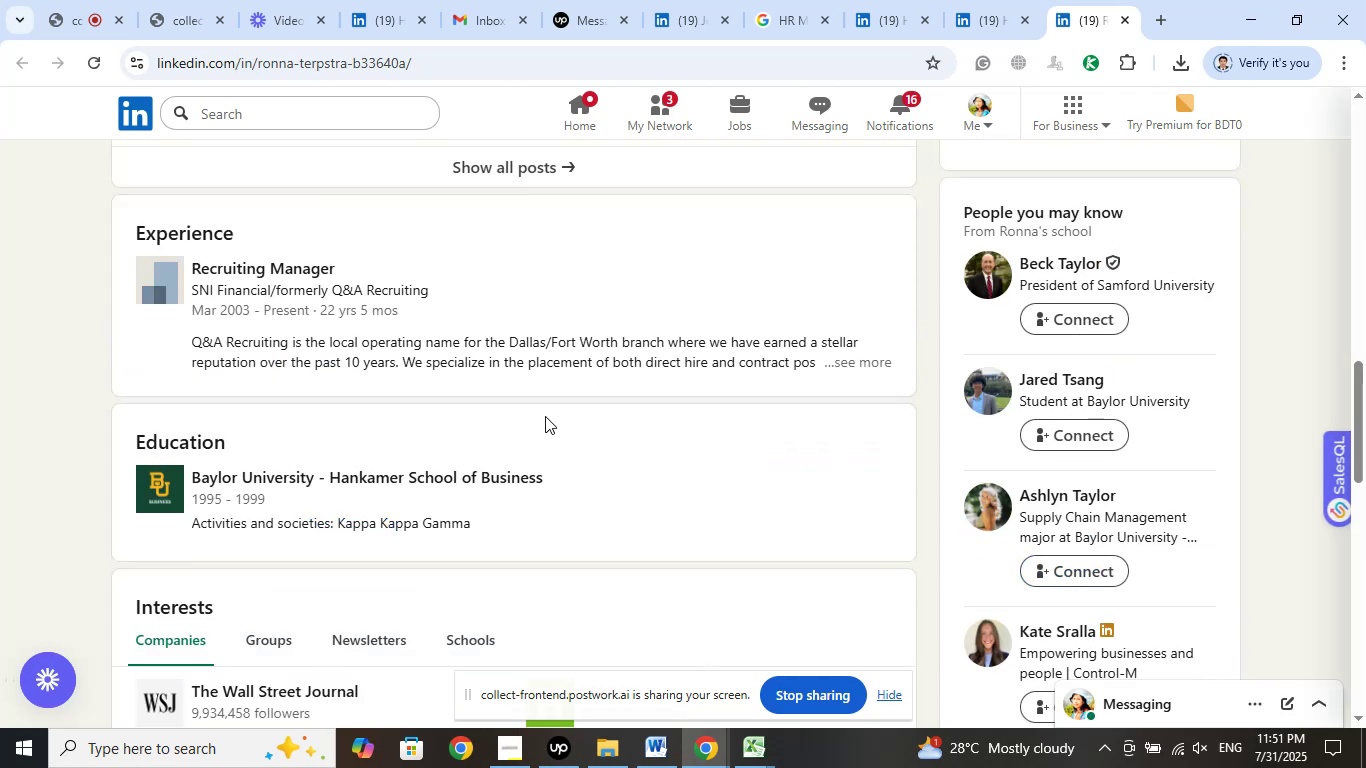 
scroll: coordinate [545, 414], scroll_direction: up, amount: 13.0
 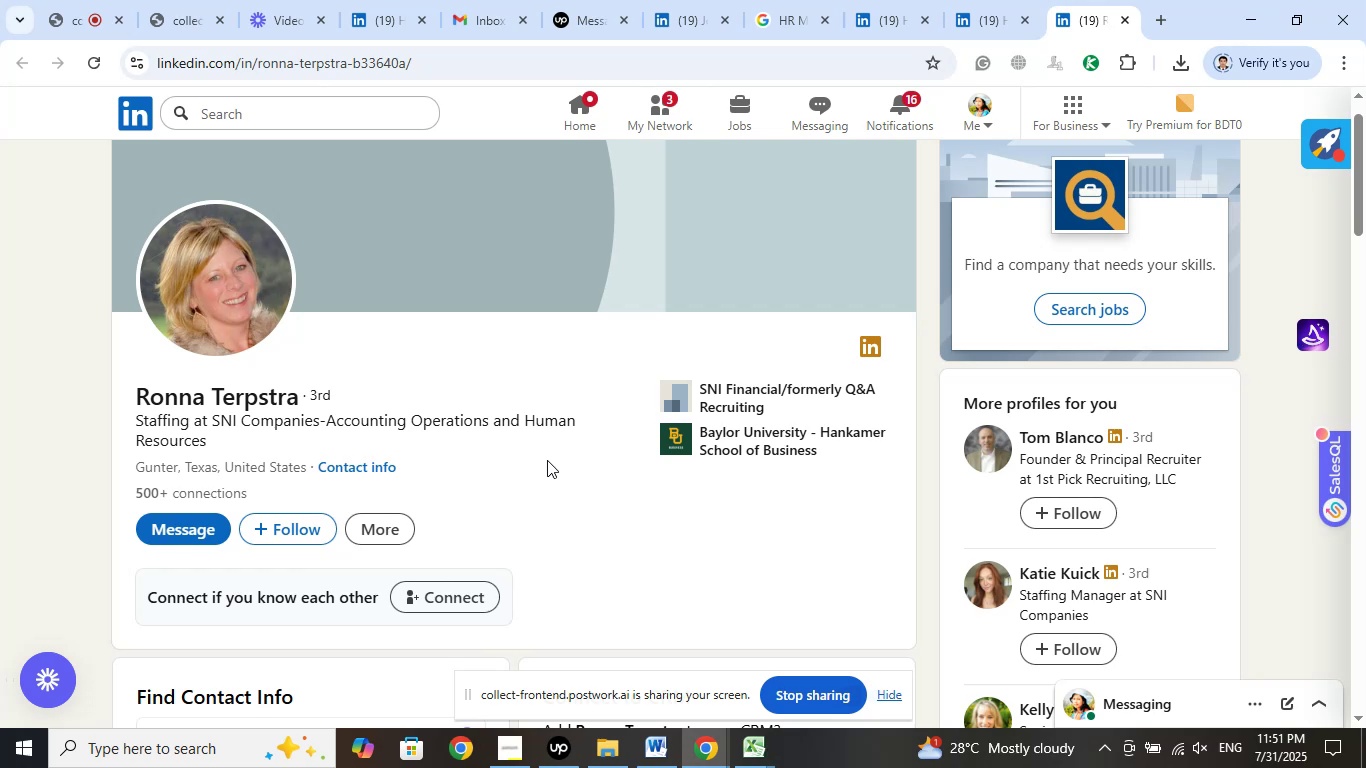 
wait(14.03)
 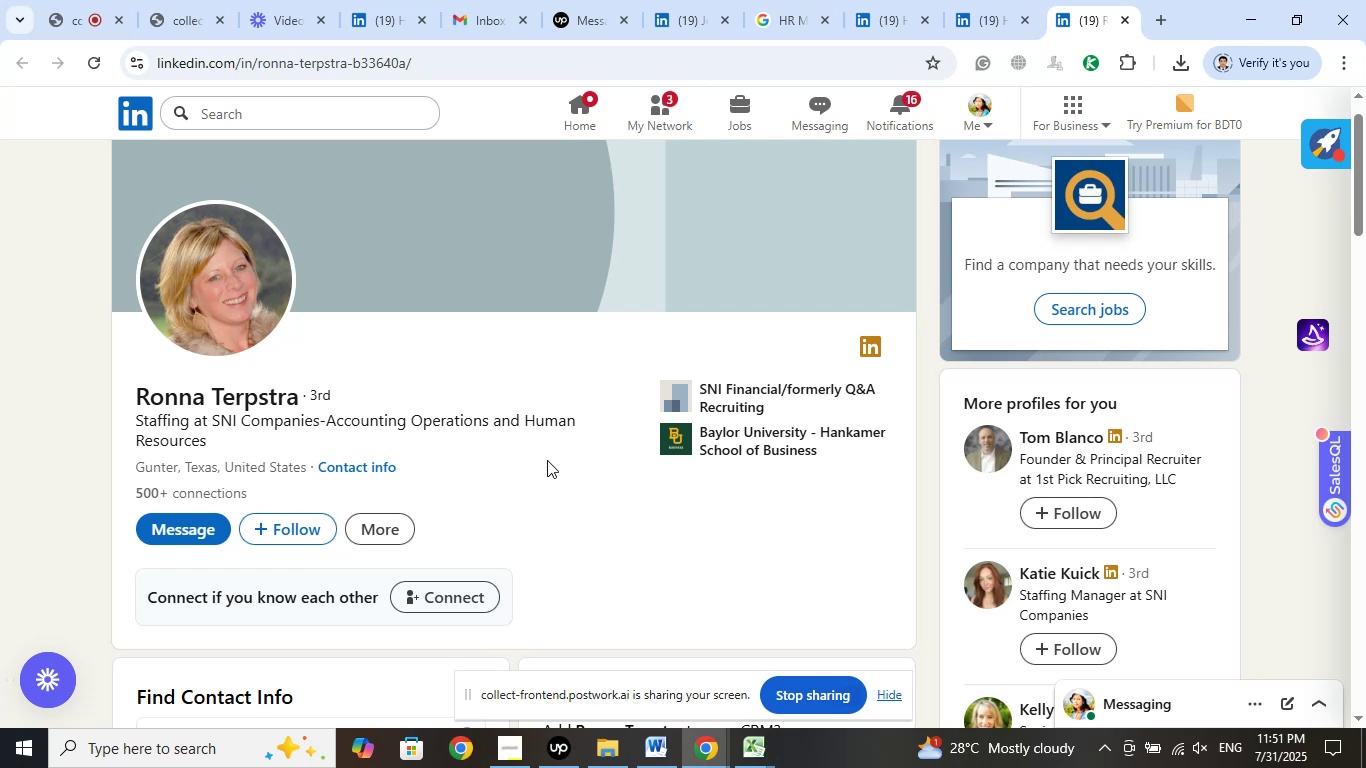 
left_click([758, 389])
 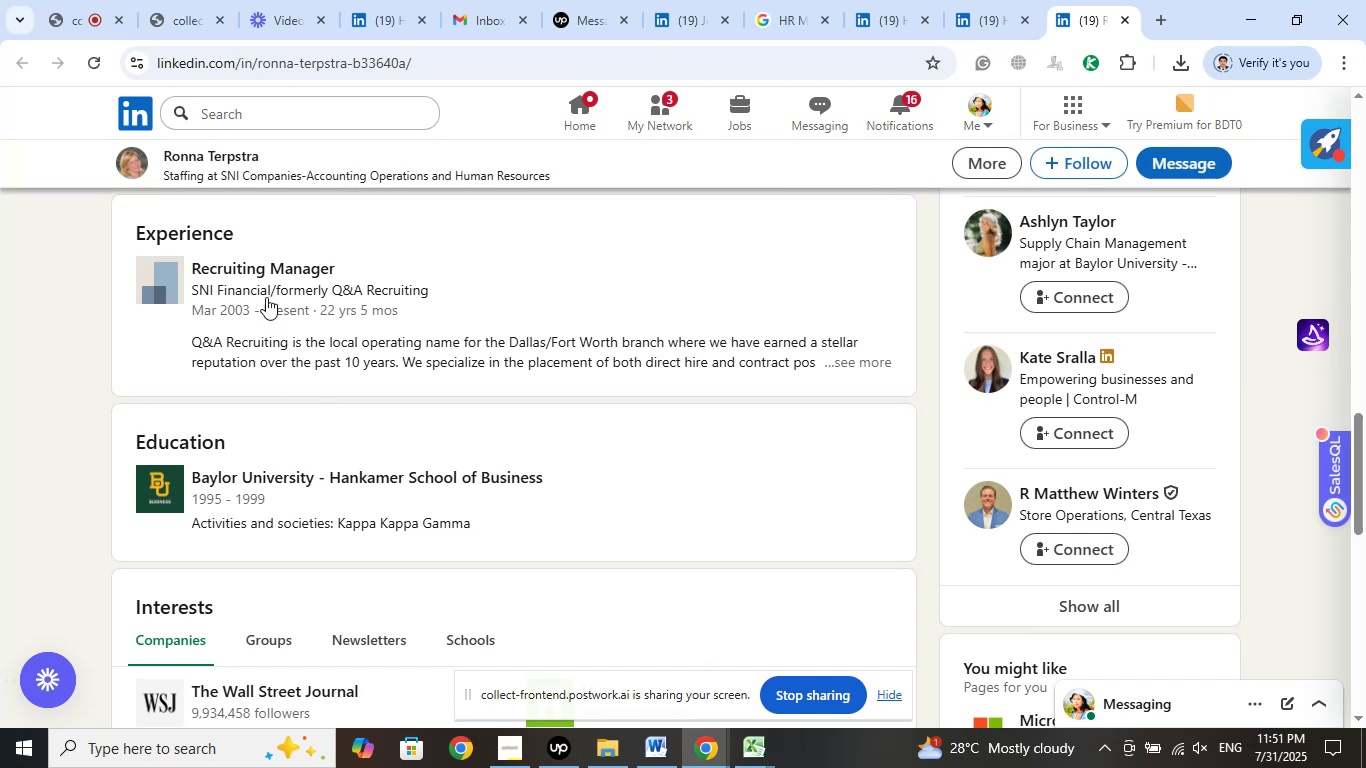 
right_click([266, 293])
 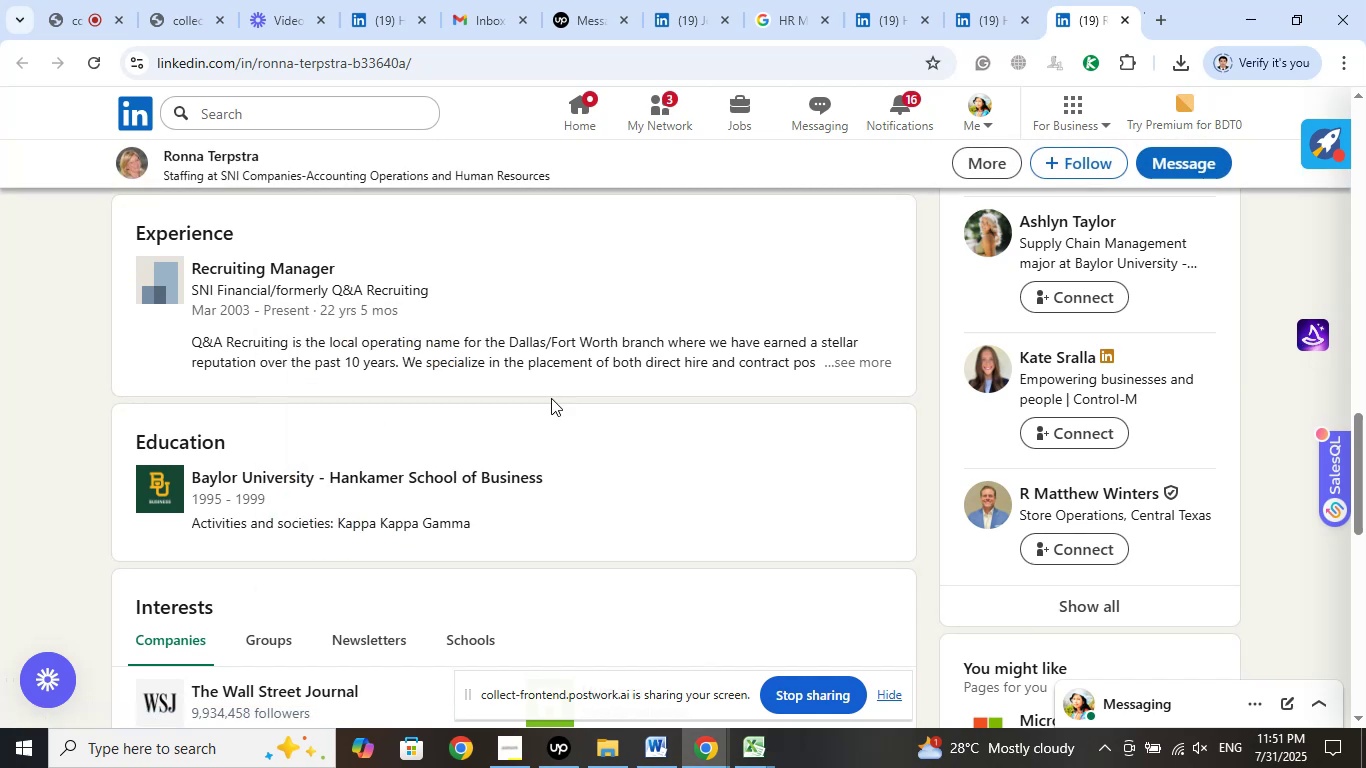 
scroll: coordinate [679, 450], scroll_direction: up, amount: 6.0
 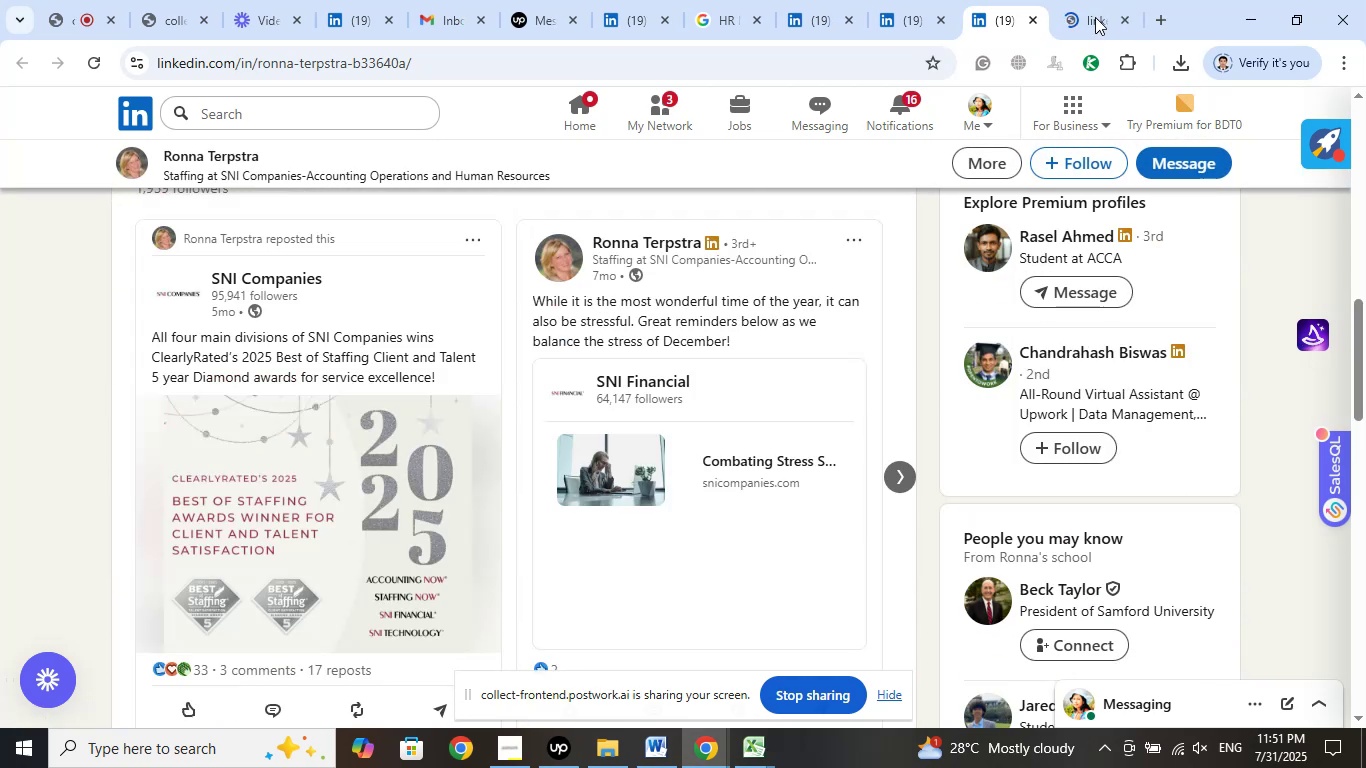 
left_click([1093, 8])
 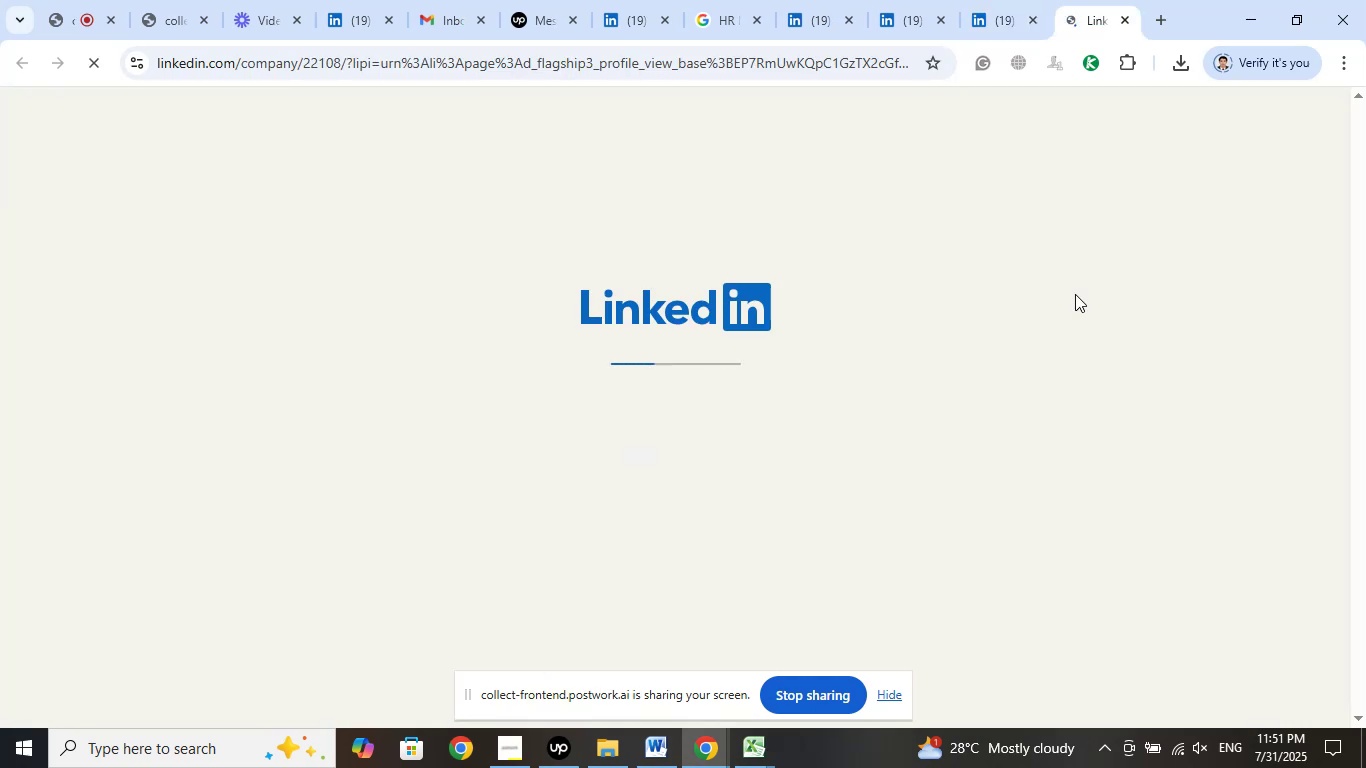 
wait(8.44)
 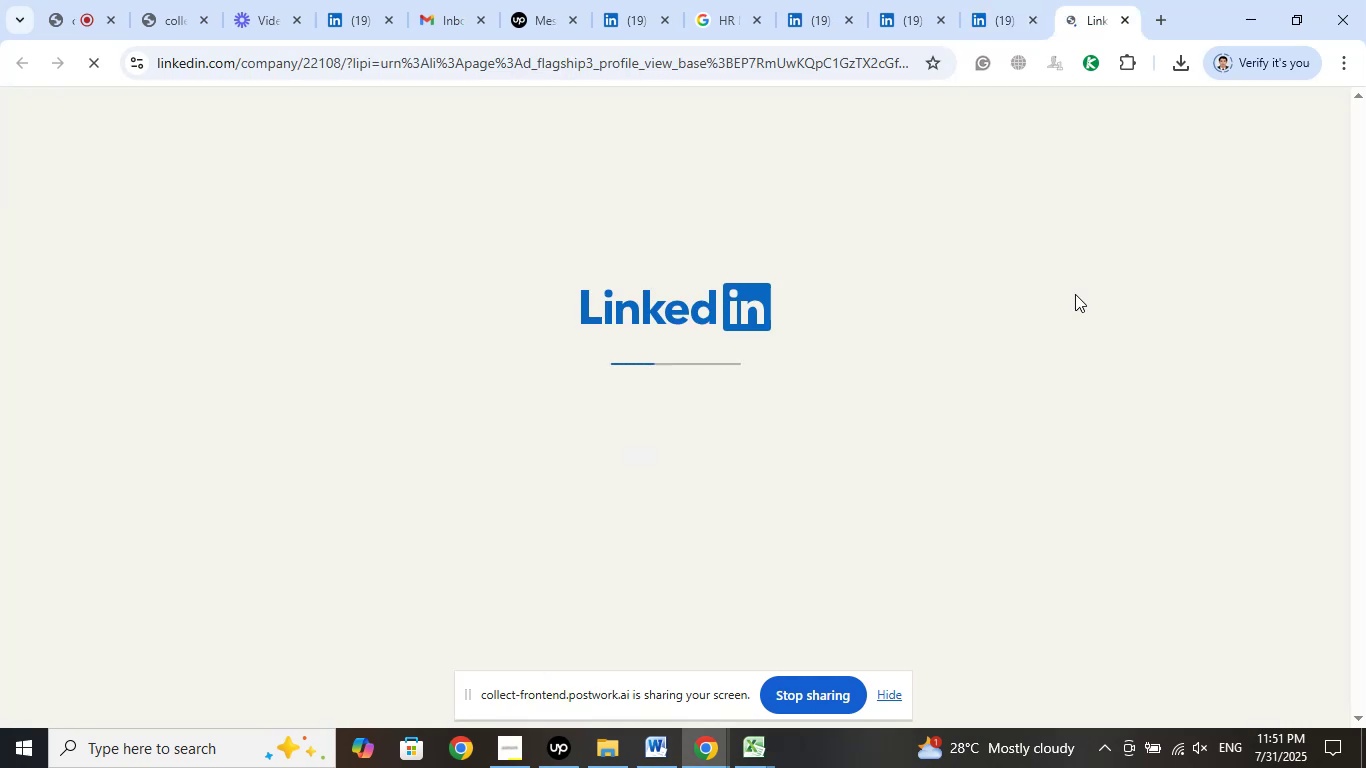 
left_click([559, 751])
 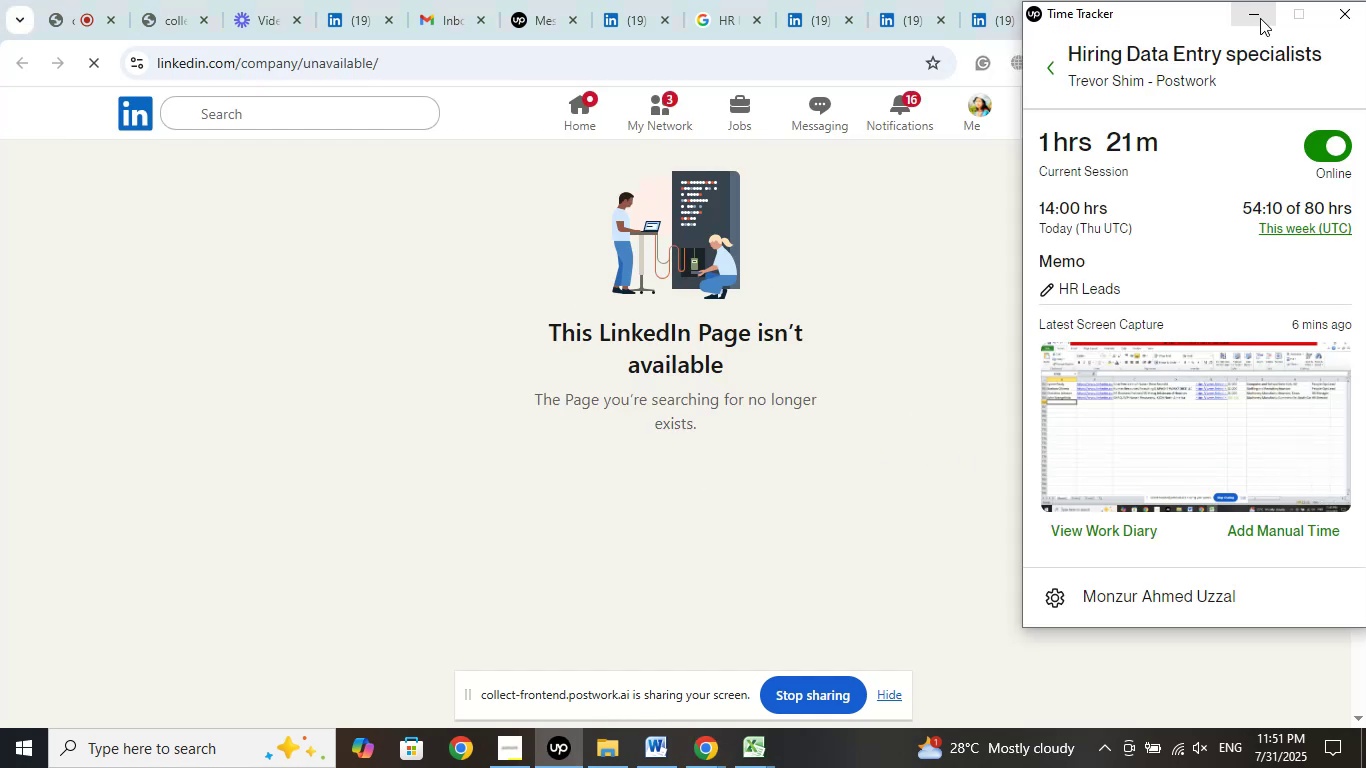 
wait(7.66)
 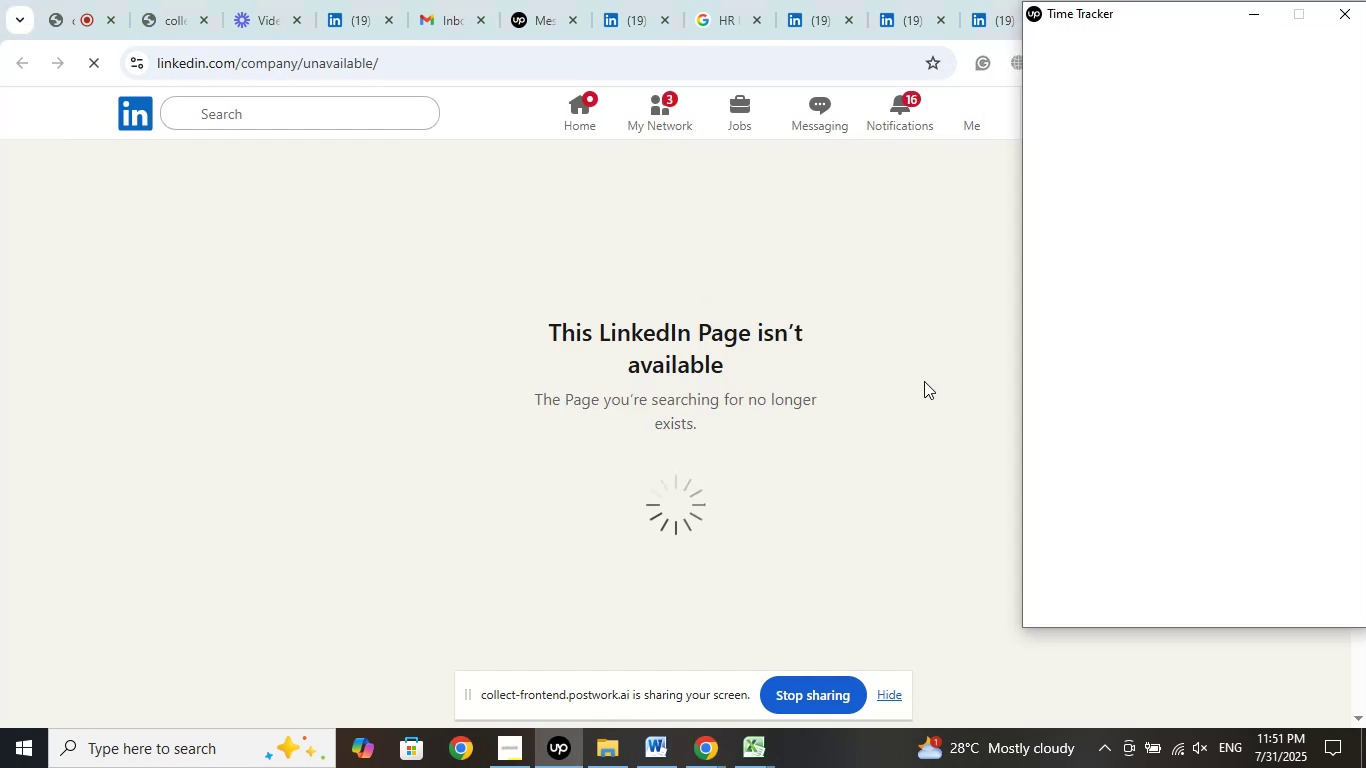 
left_click([1260, 18])
 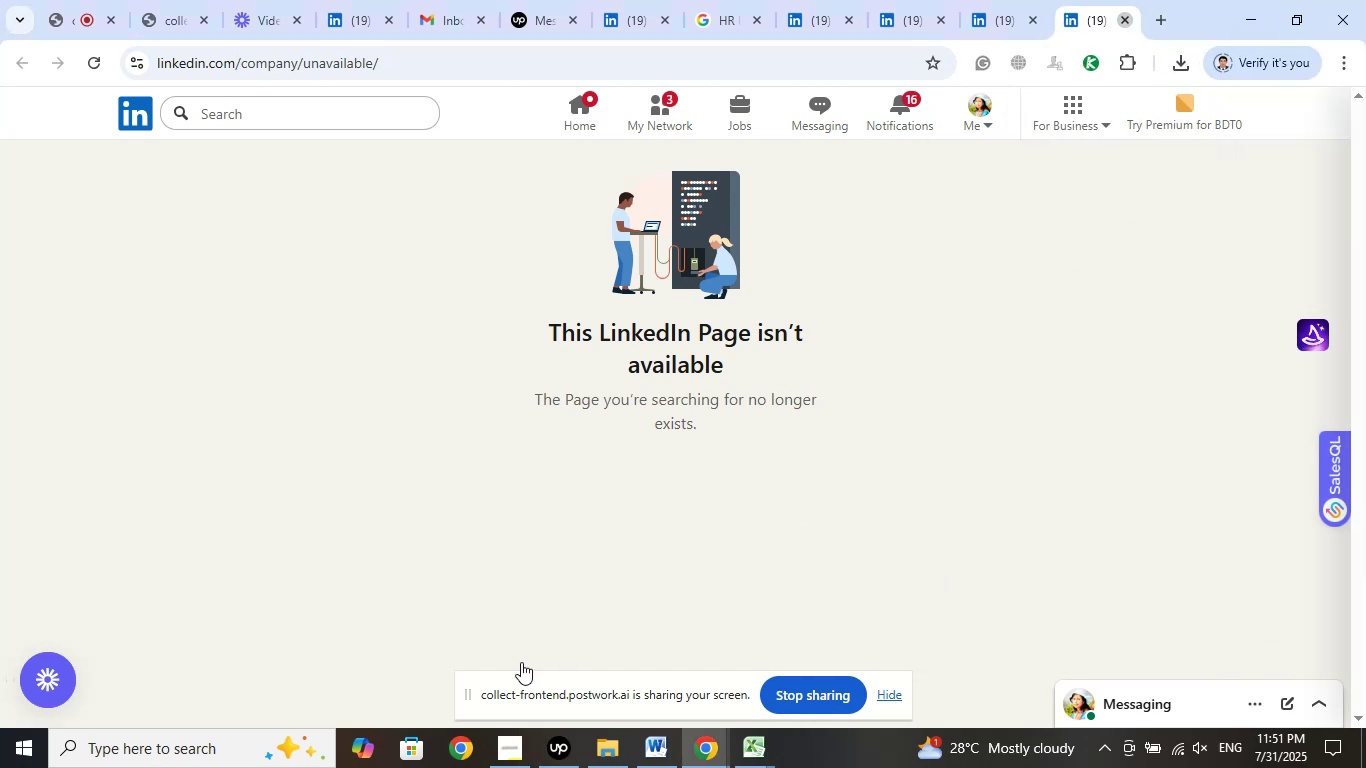 
left_click([518, 744])
 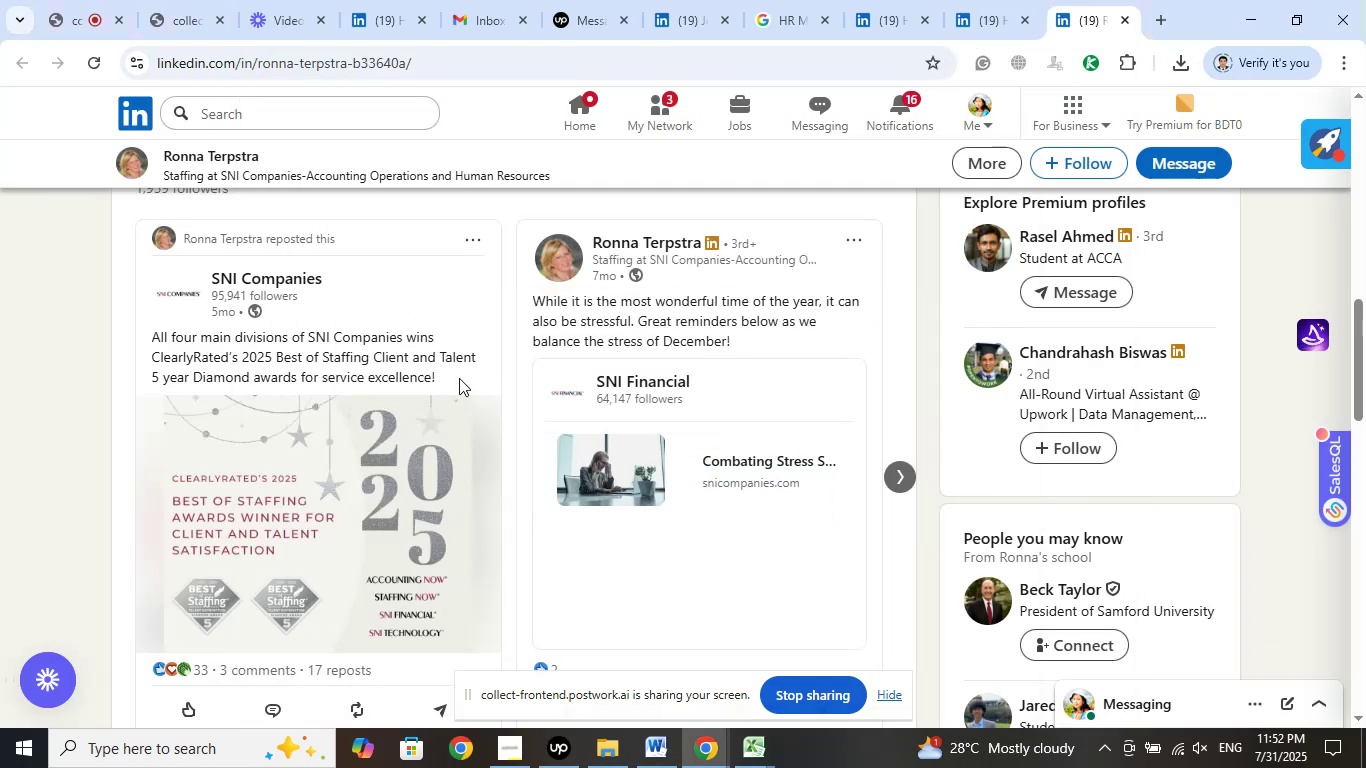 
left_click([67, 0])
 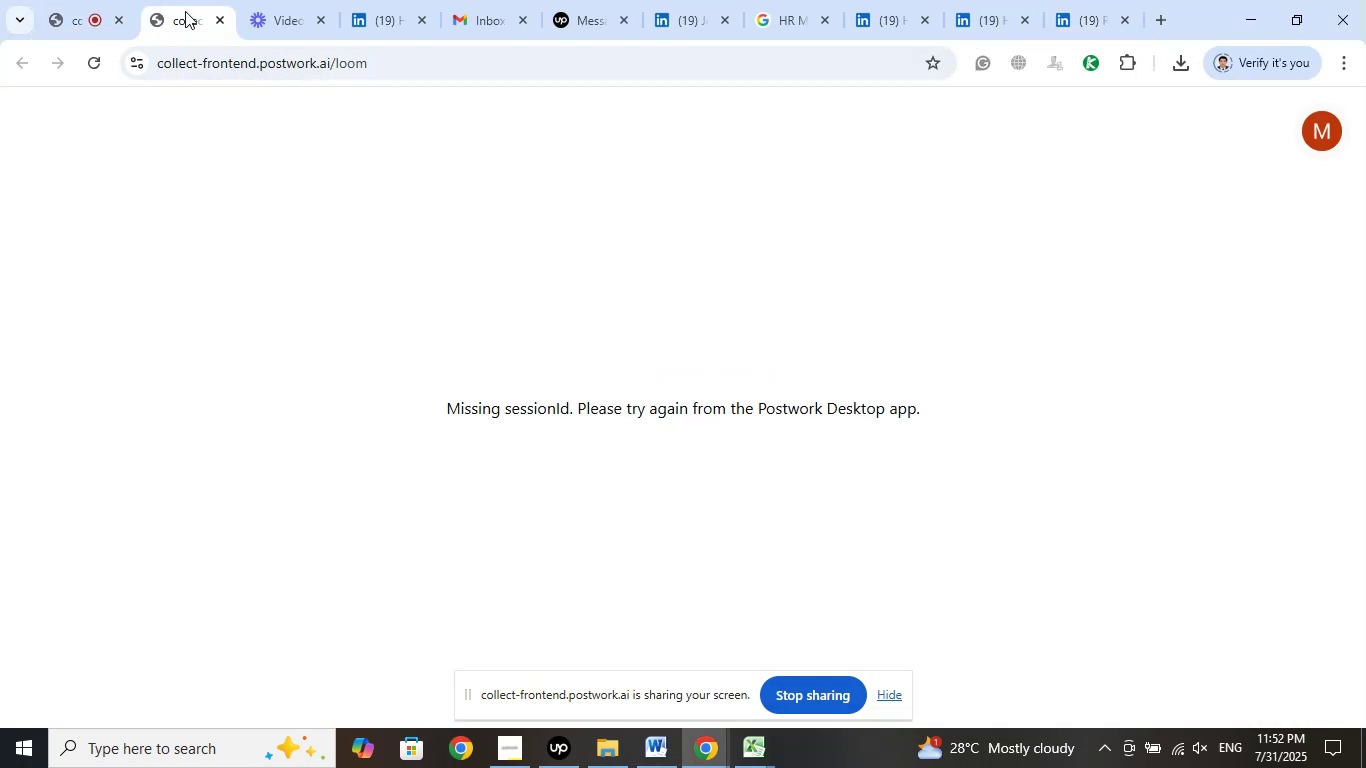 
left_click([330, 0])
 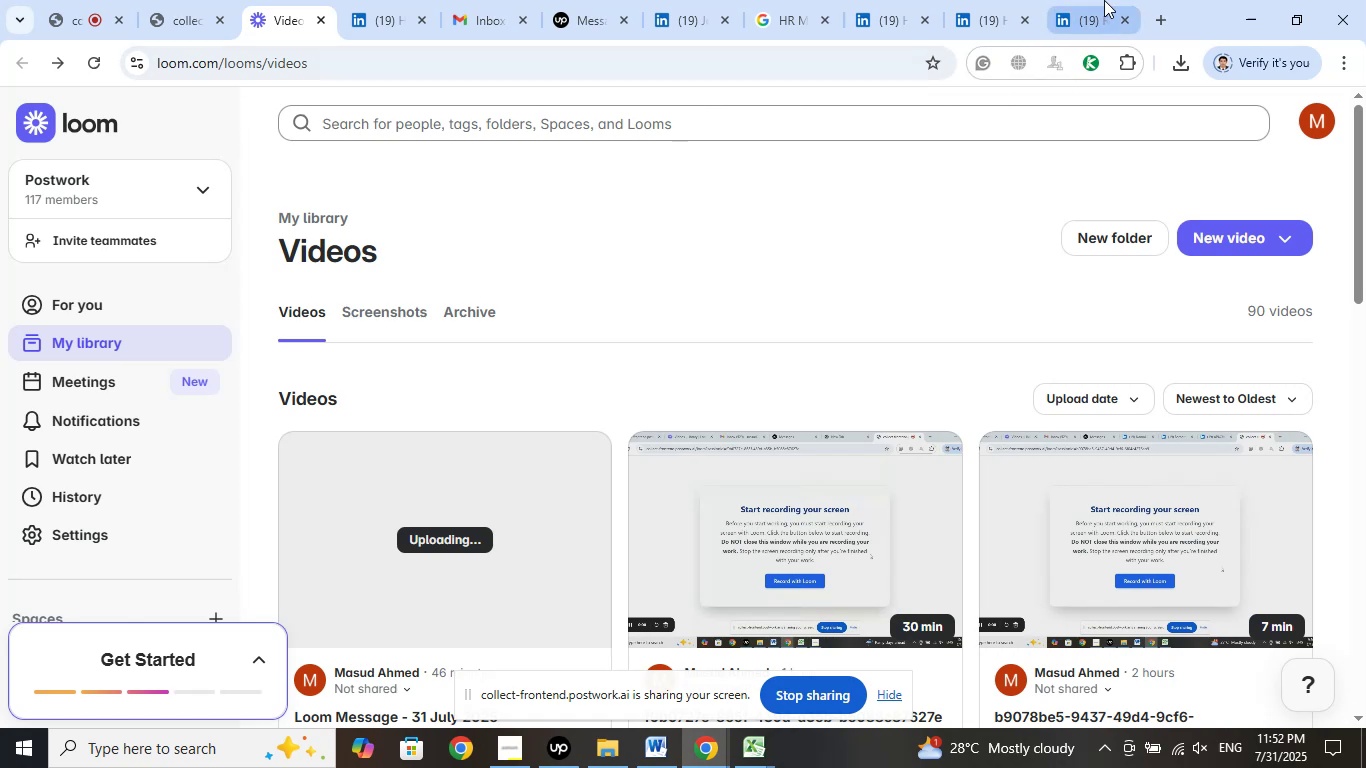 
left_click([1104, 0])
 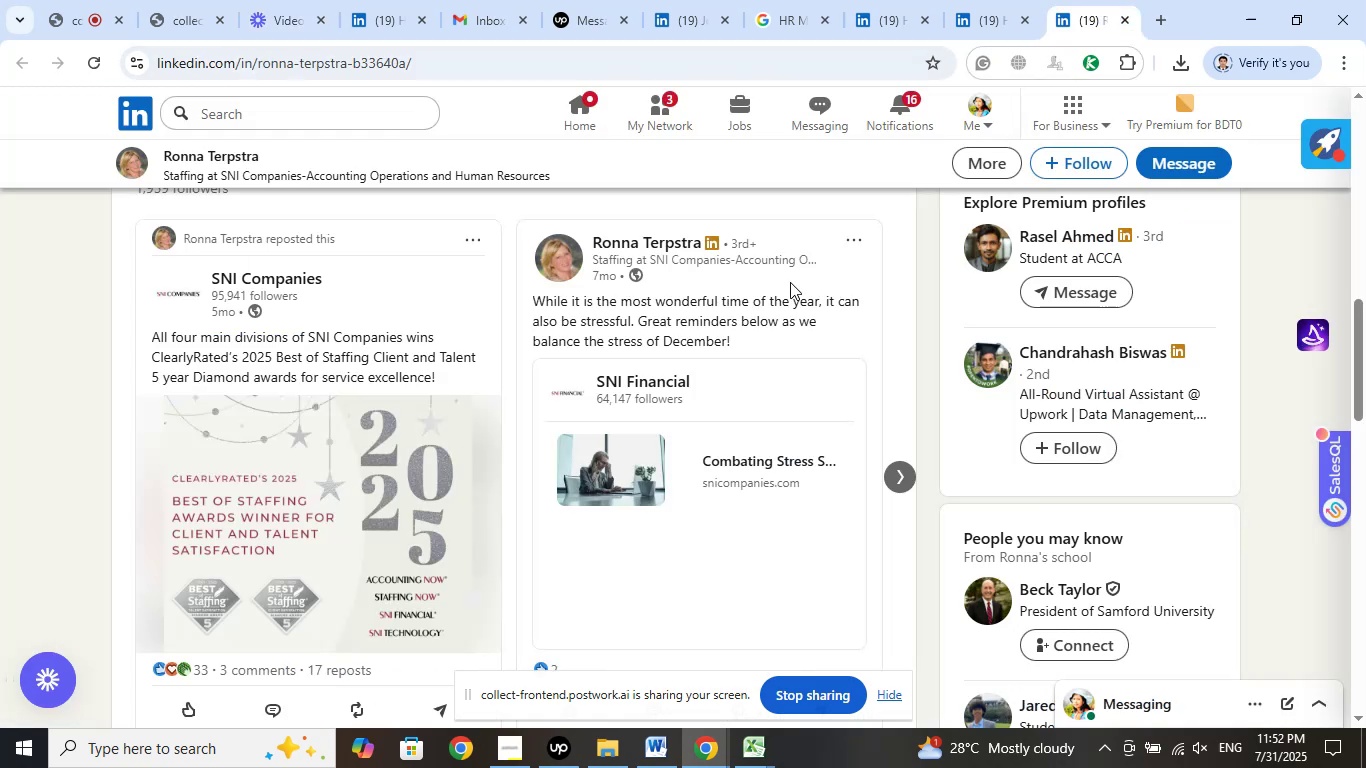 
scroll: coordinate [790, 282], scroll_direction: down, amount: 1.0
 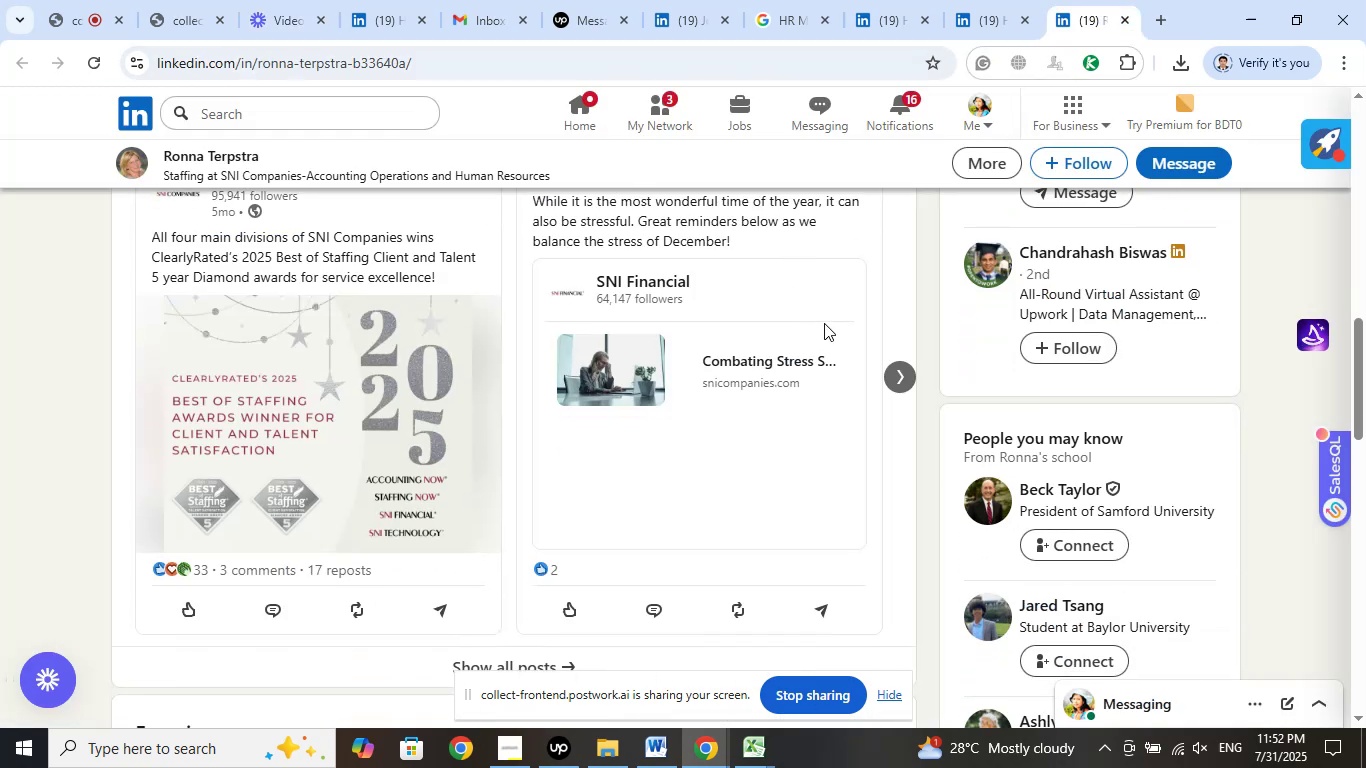 
scroll: coordinate [827, 320], scroll_direction: up, amount: 12.0
 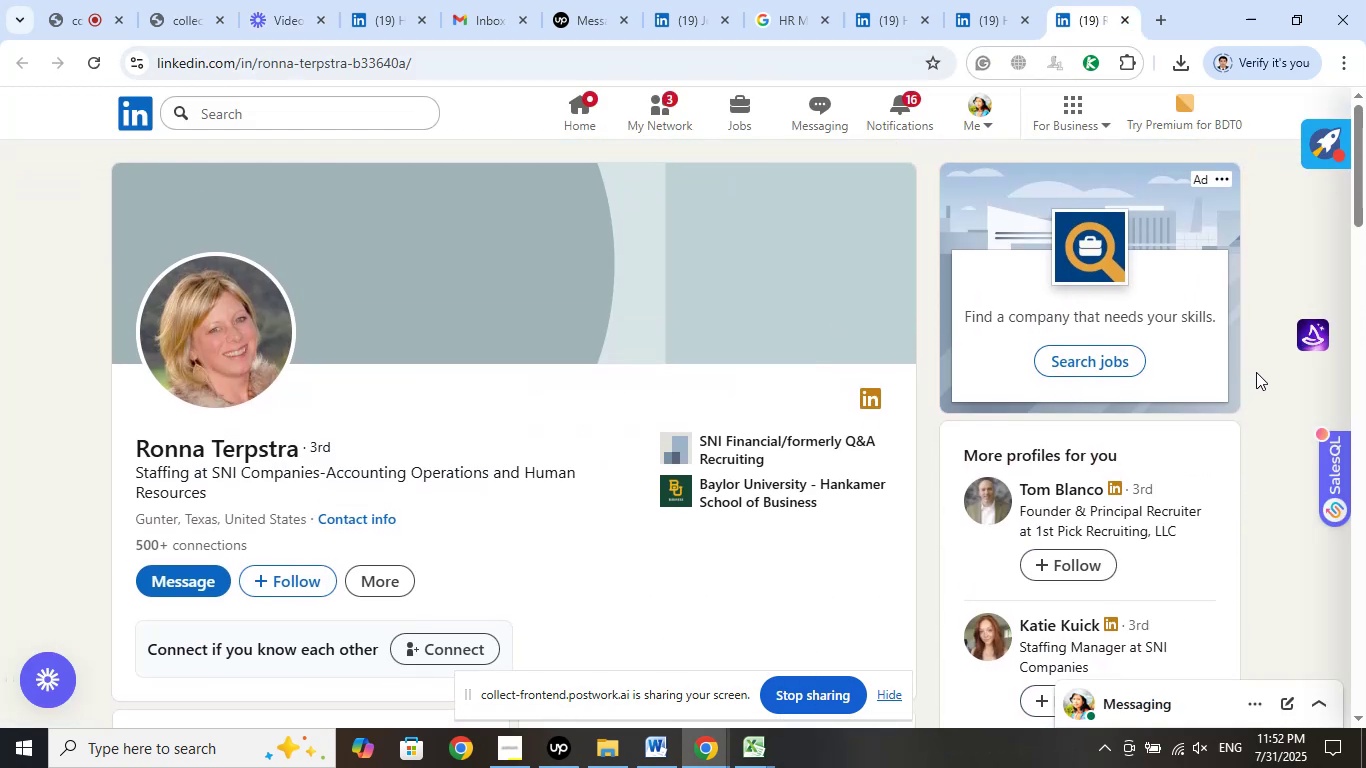 
scroll: coordinate [1256, 372], scroll_direction: down, amount: 2.0
 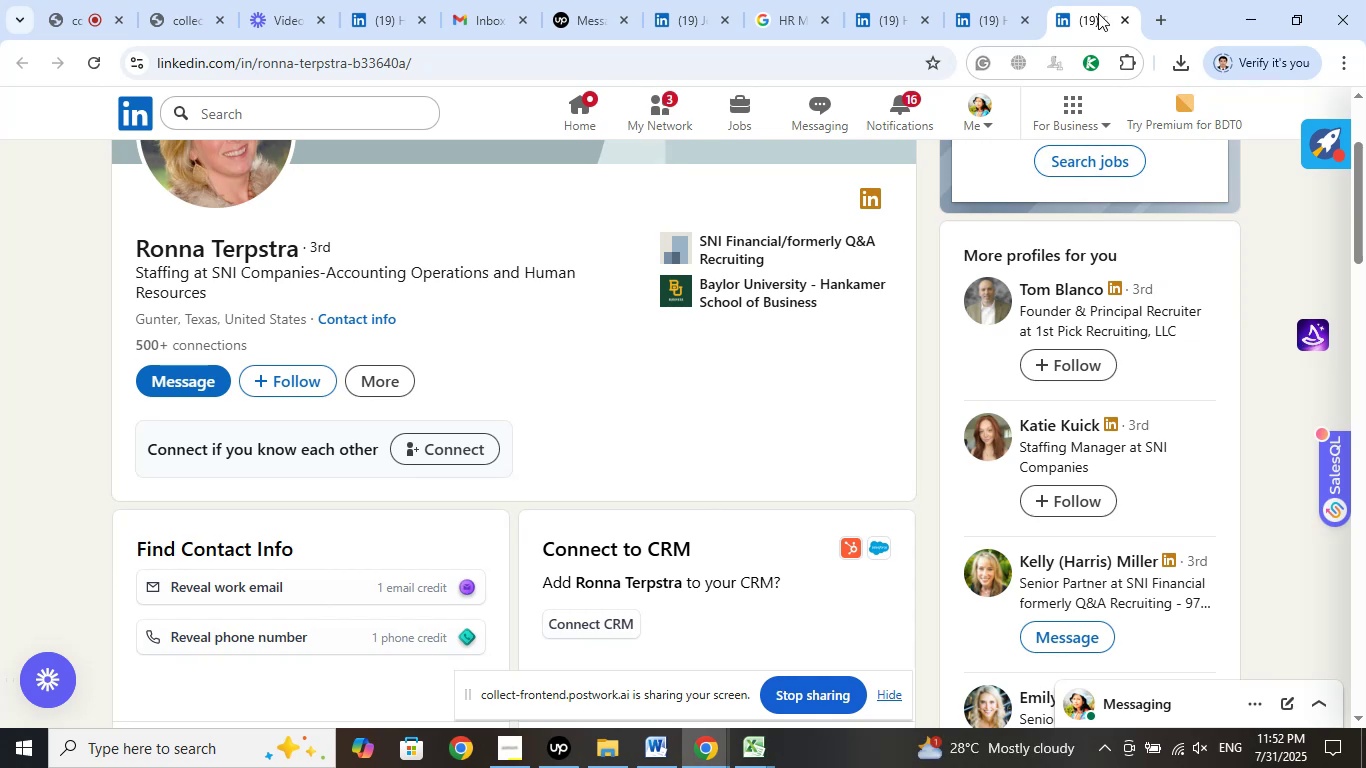 
left_click([1124, 22])
 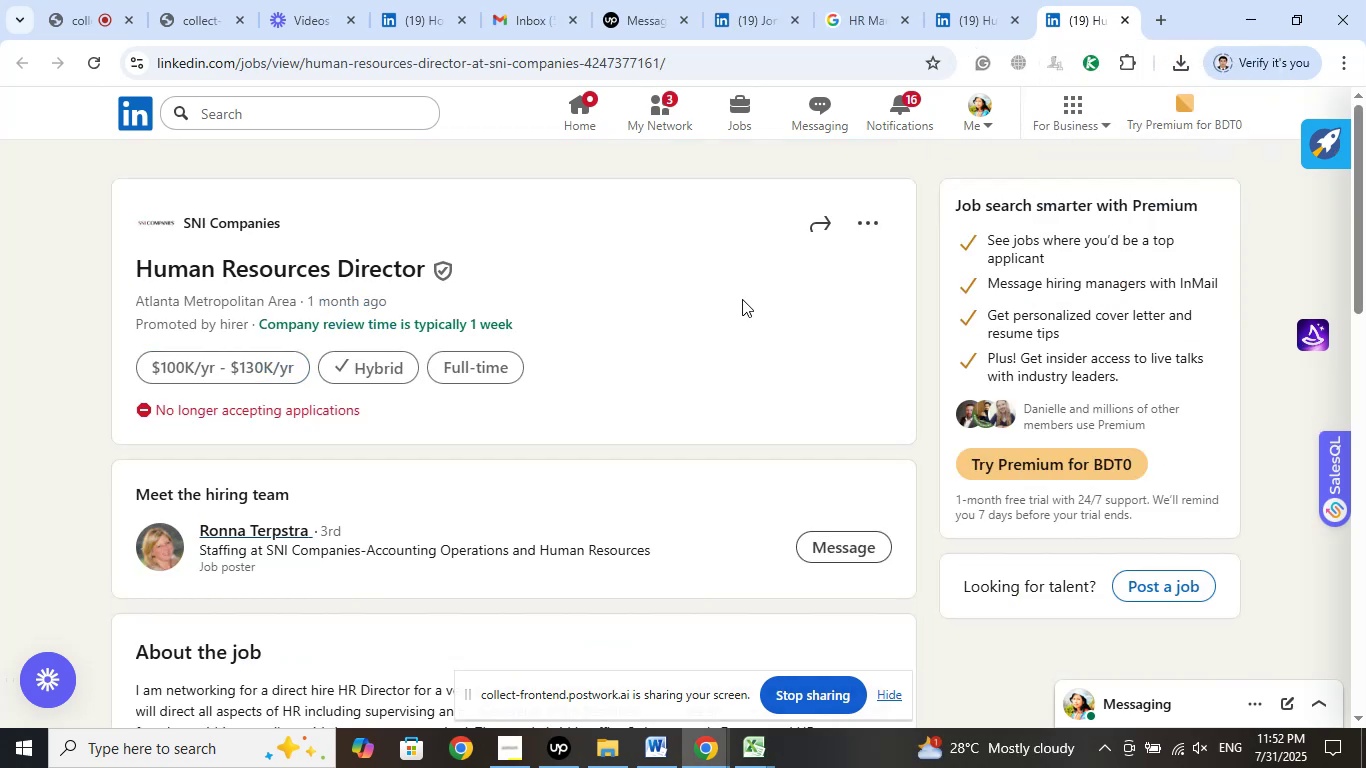 
wait(6.89)
 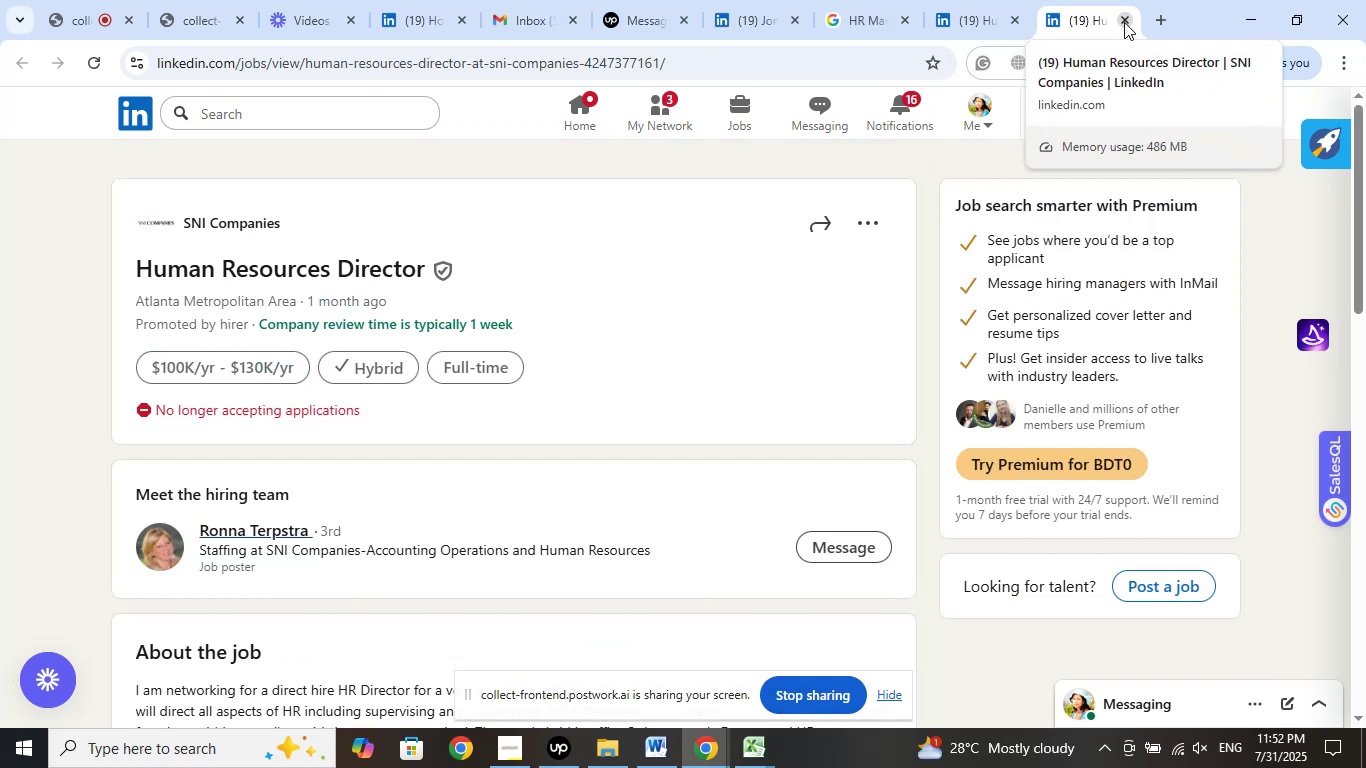 
left_click([222, 222])
 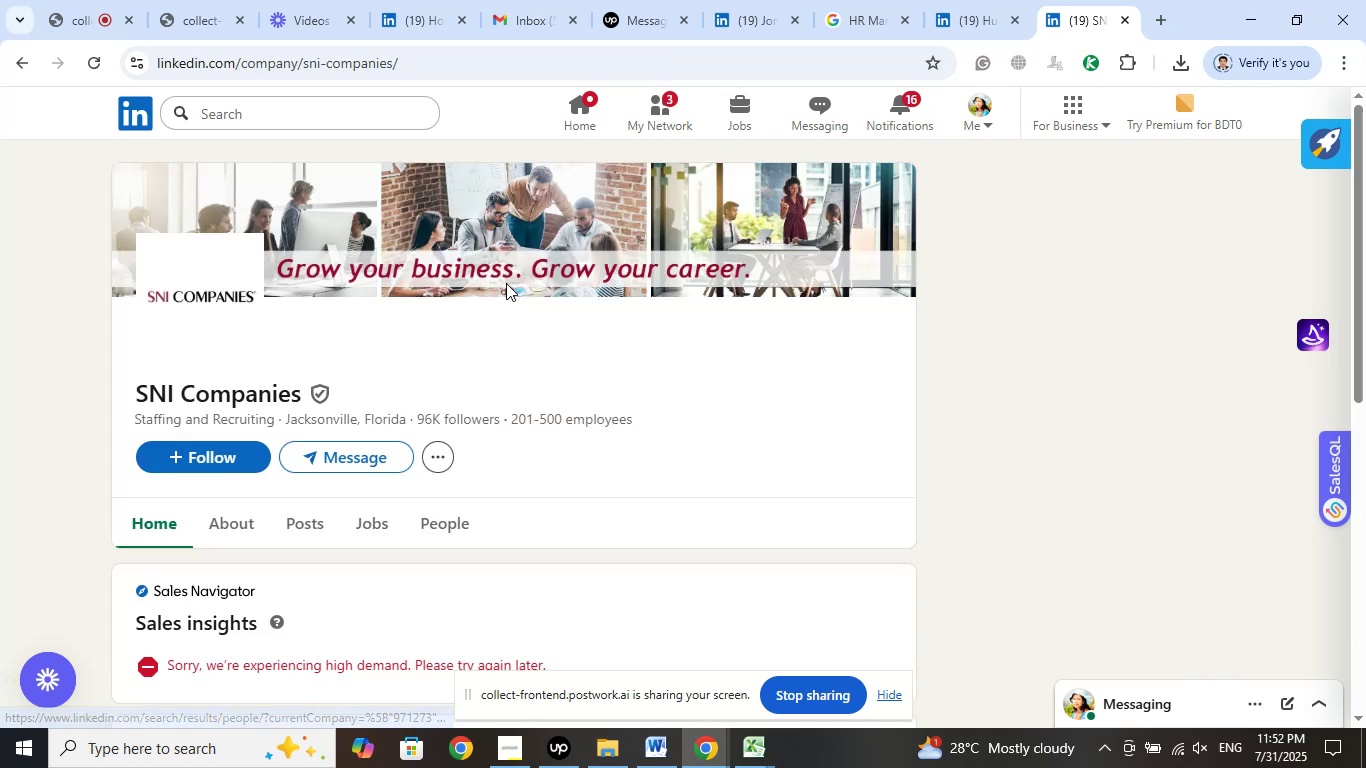 
wait(5.81)
 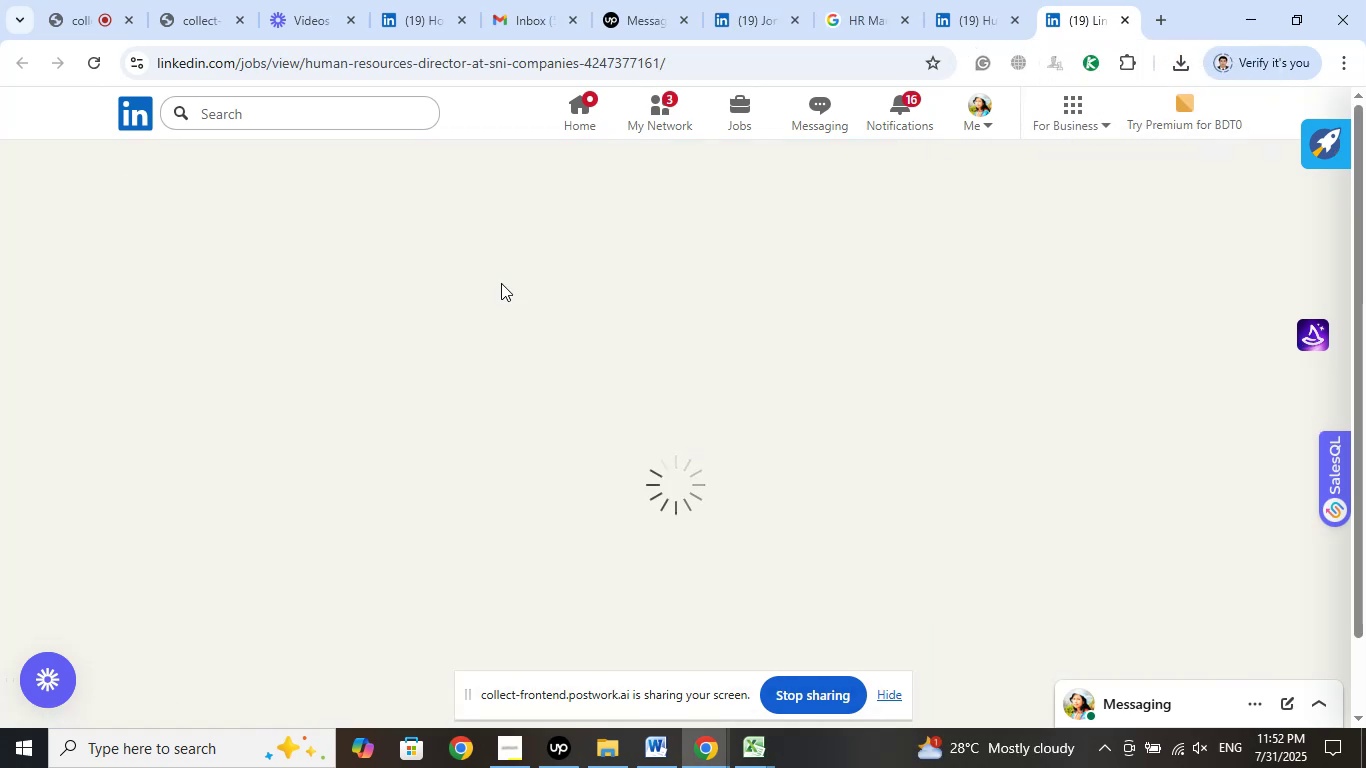 
scroll: coordinate [507, 283], scroll_direction: down, amount: 2.0
 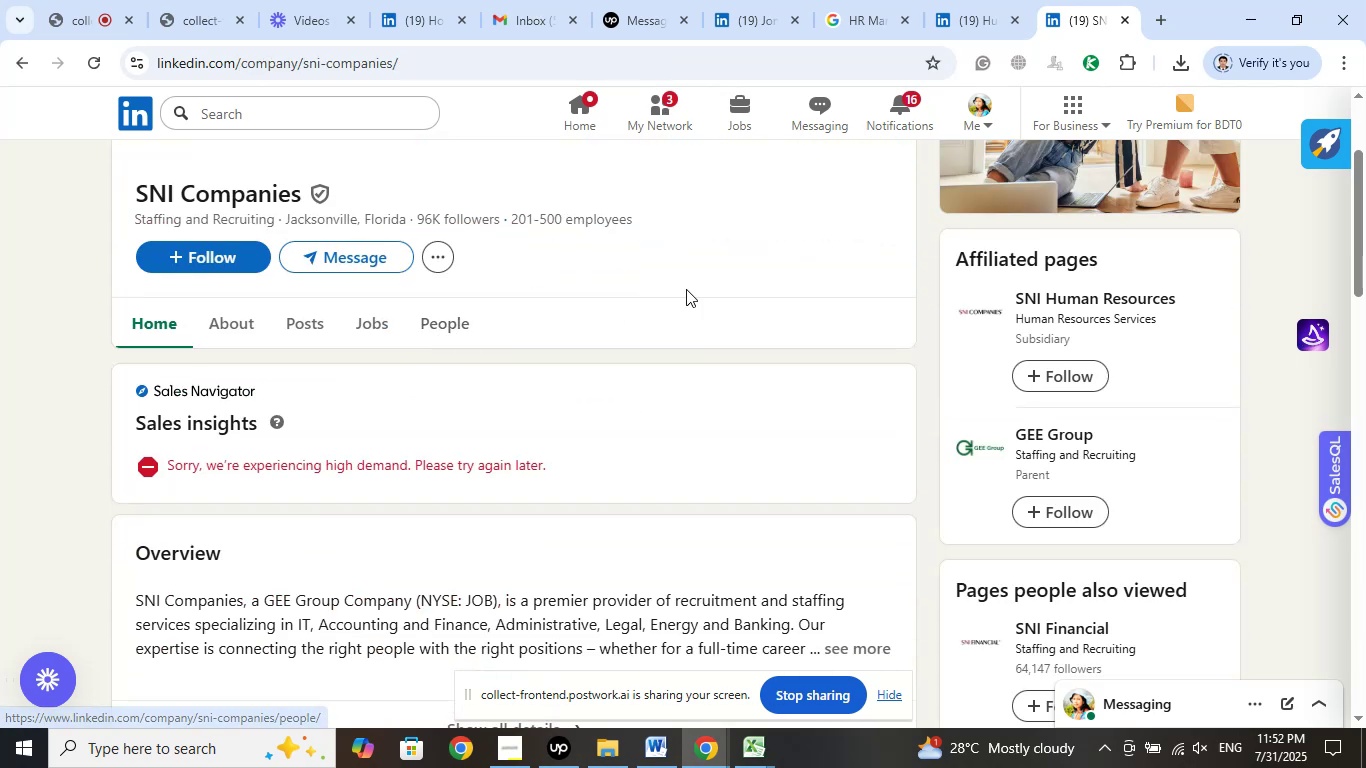 
left_click([769, 0])
 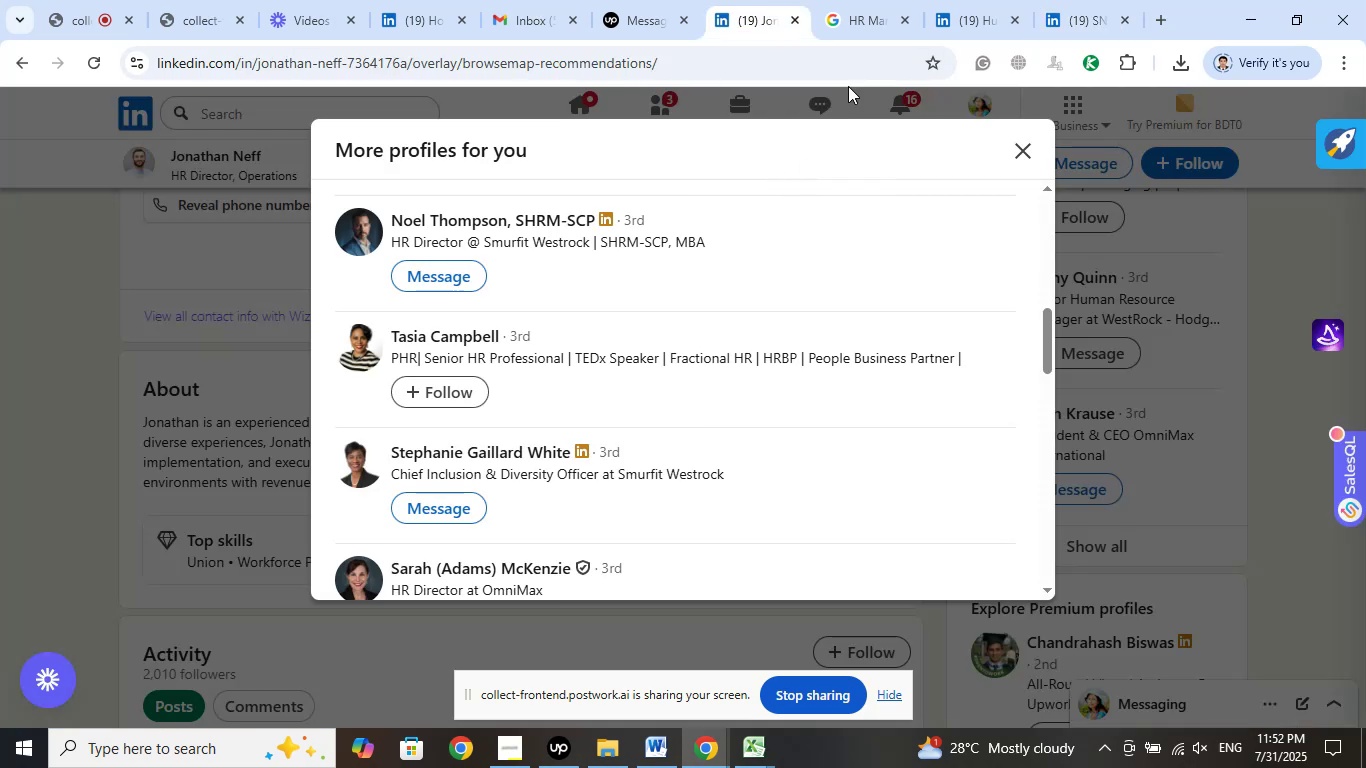 
left_click([970, 0])
 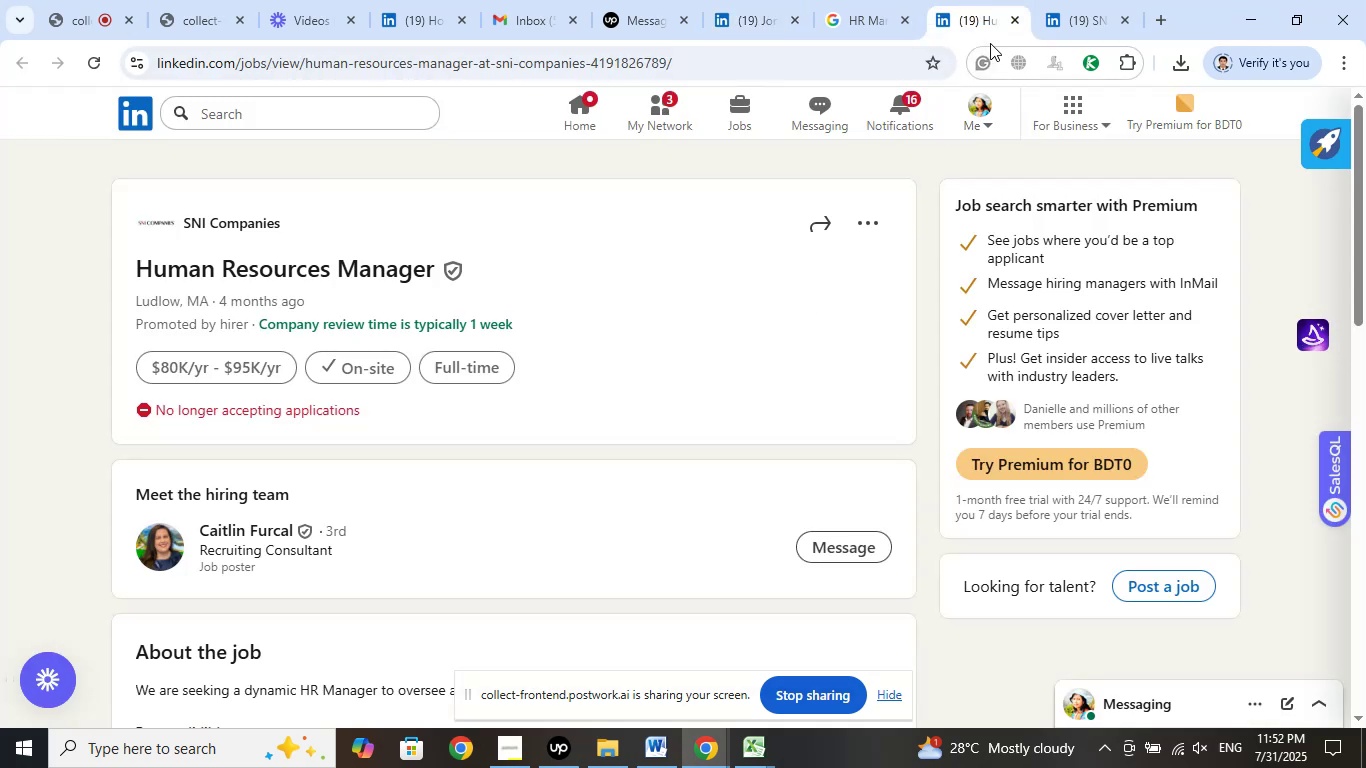 
left_click([1019, 16])
 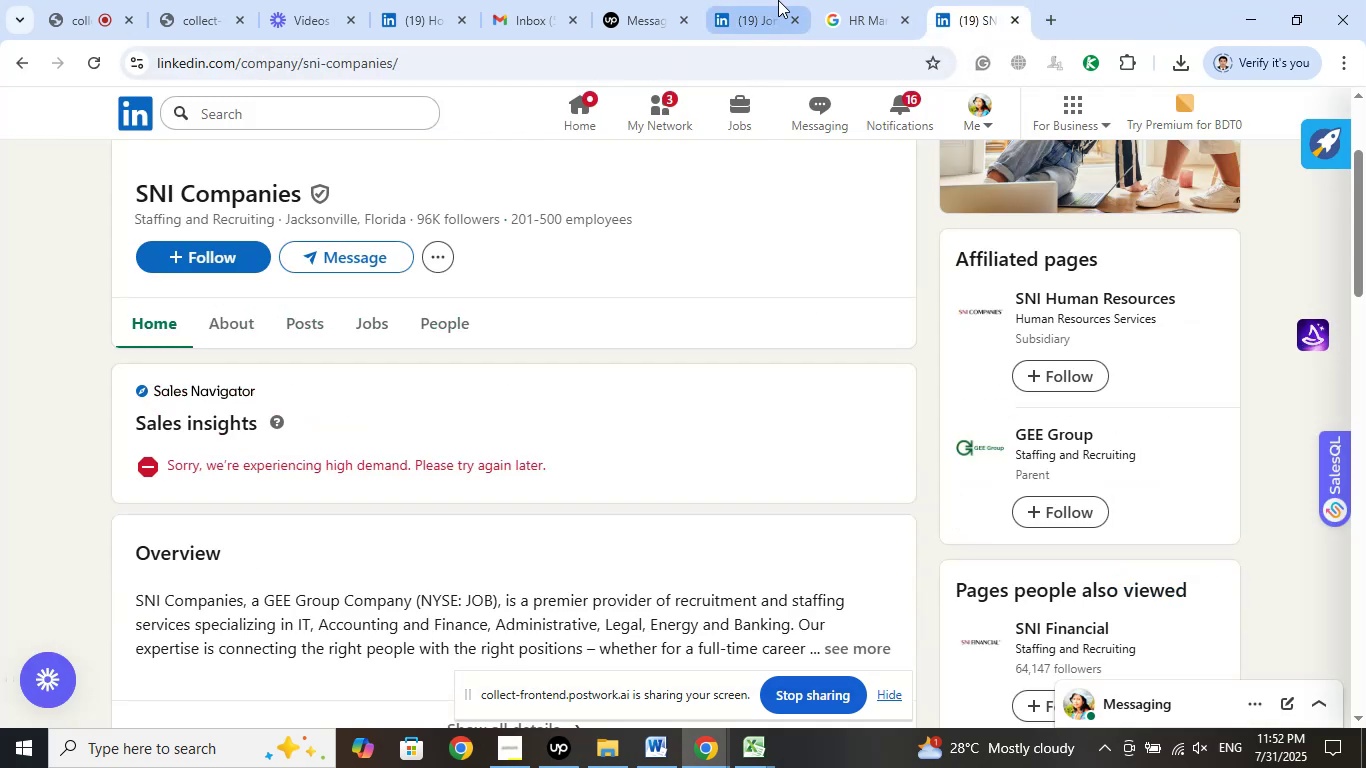 
left_click([778, 0])
 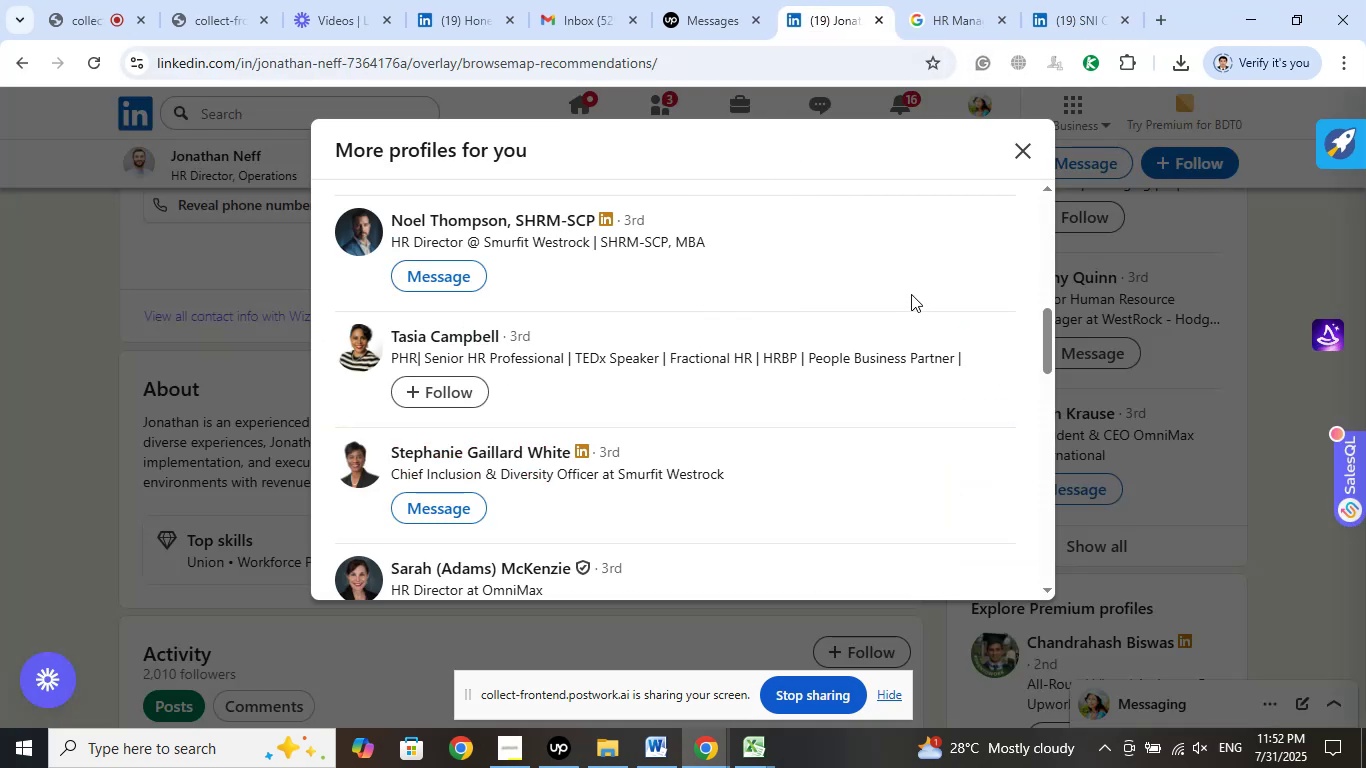 
left_click([1087, 0])
 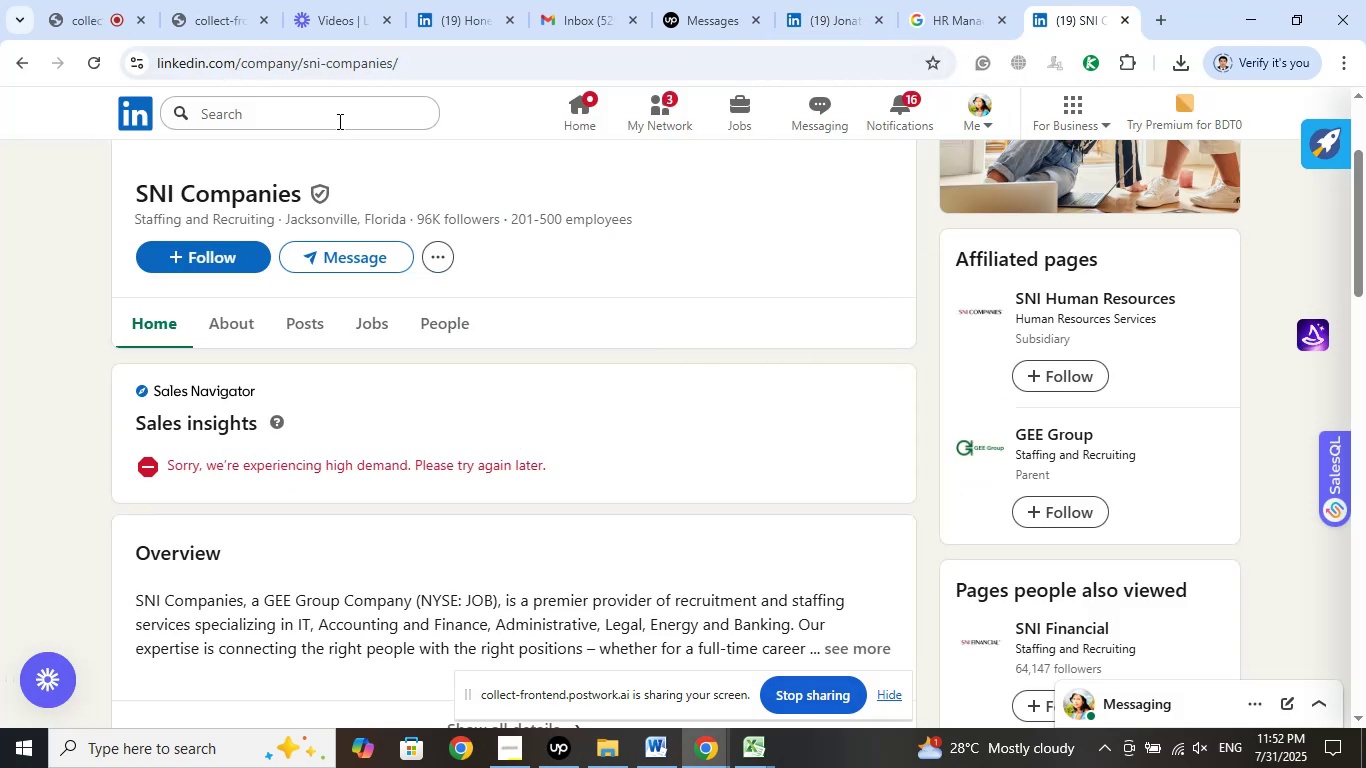 
left_click([335, 107])
 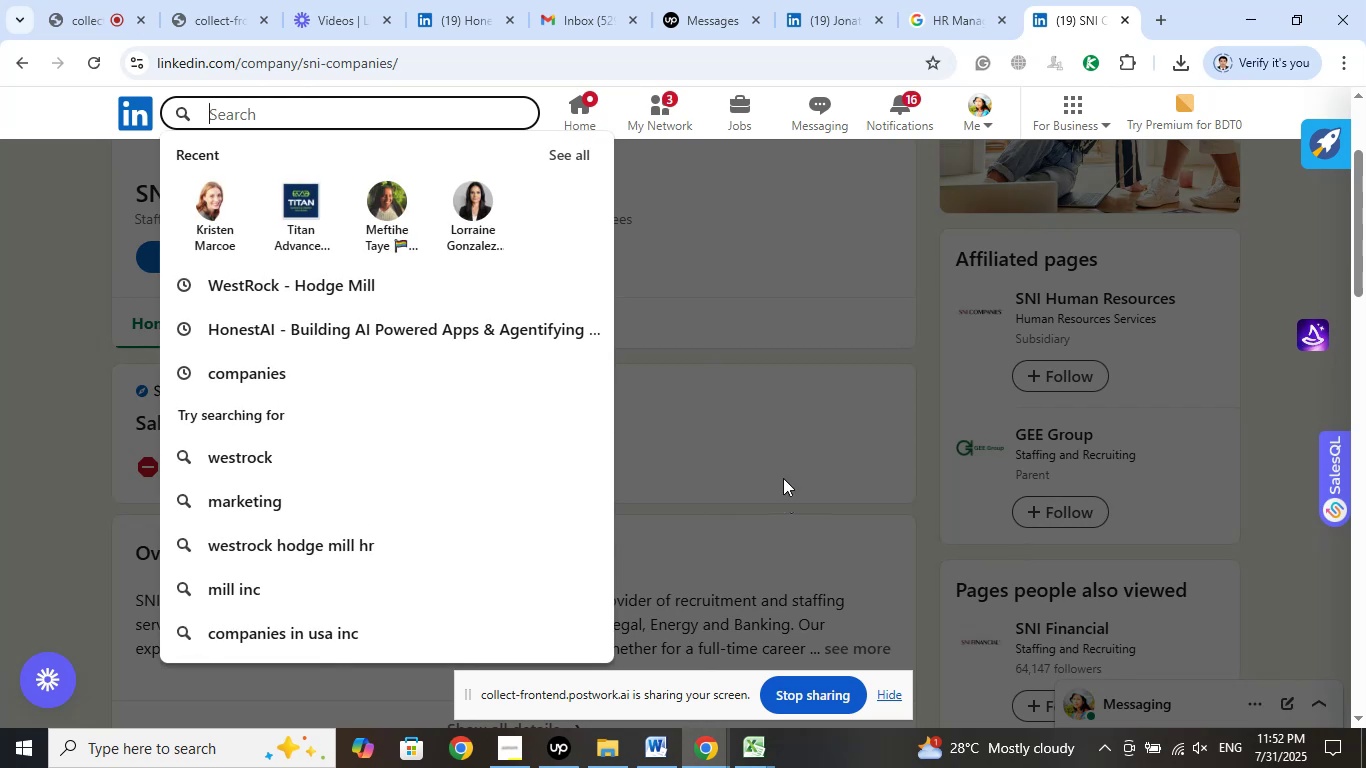 
wait(5.7)
 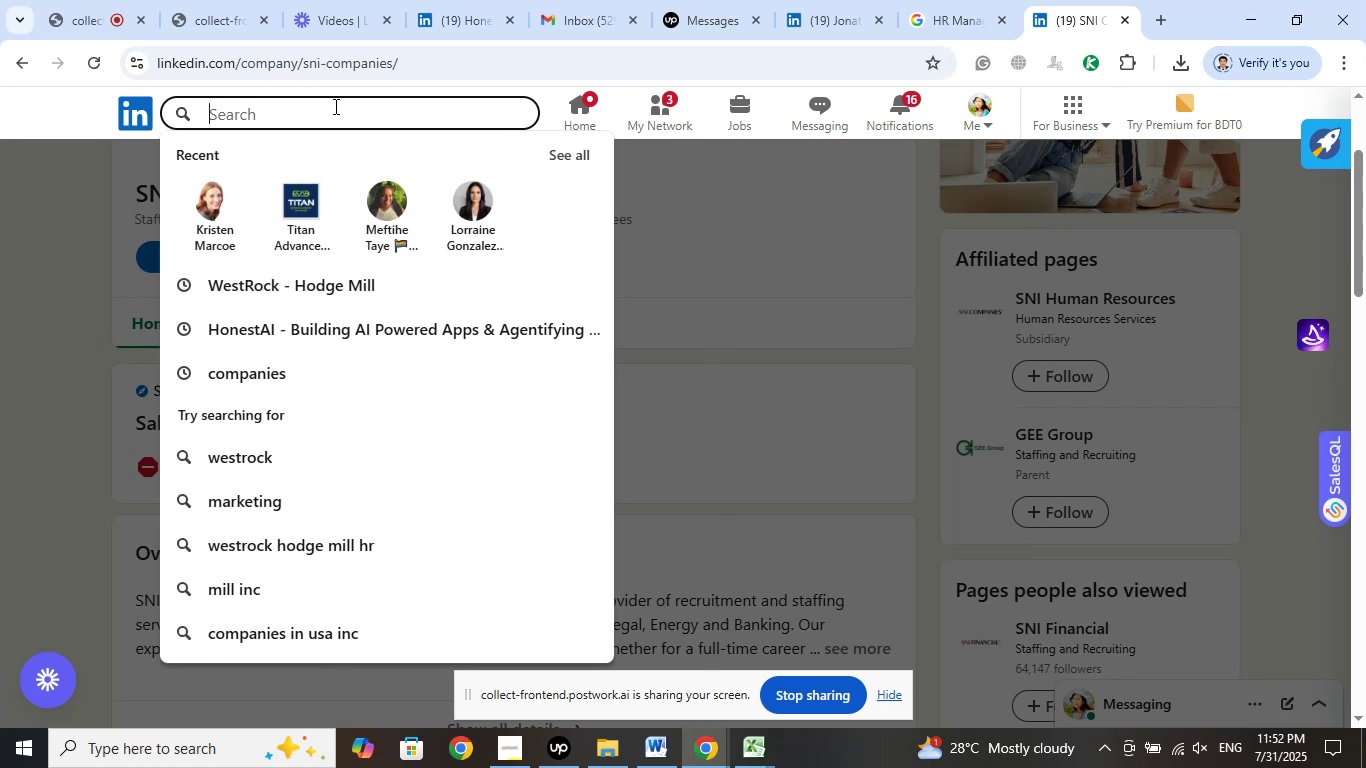 
scroll: coordinate [756, 411], scroll_direction: down, amount: 2.0
 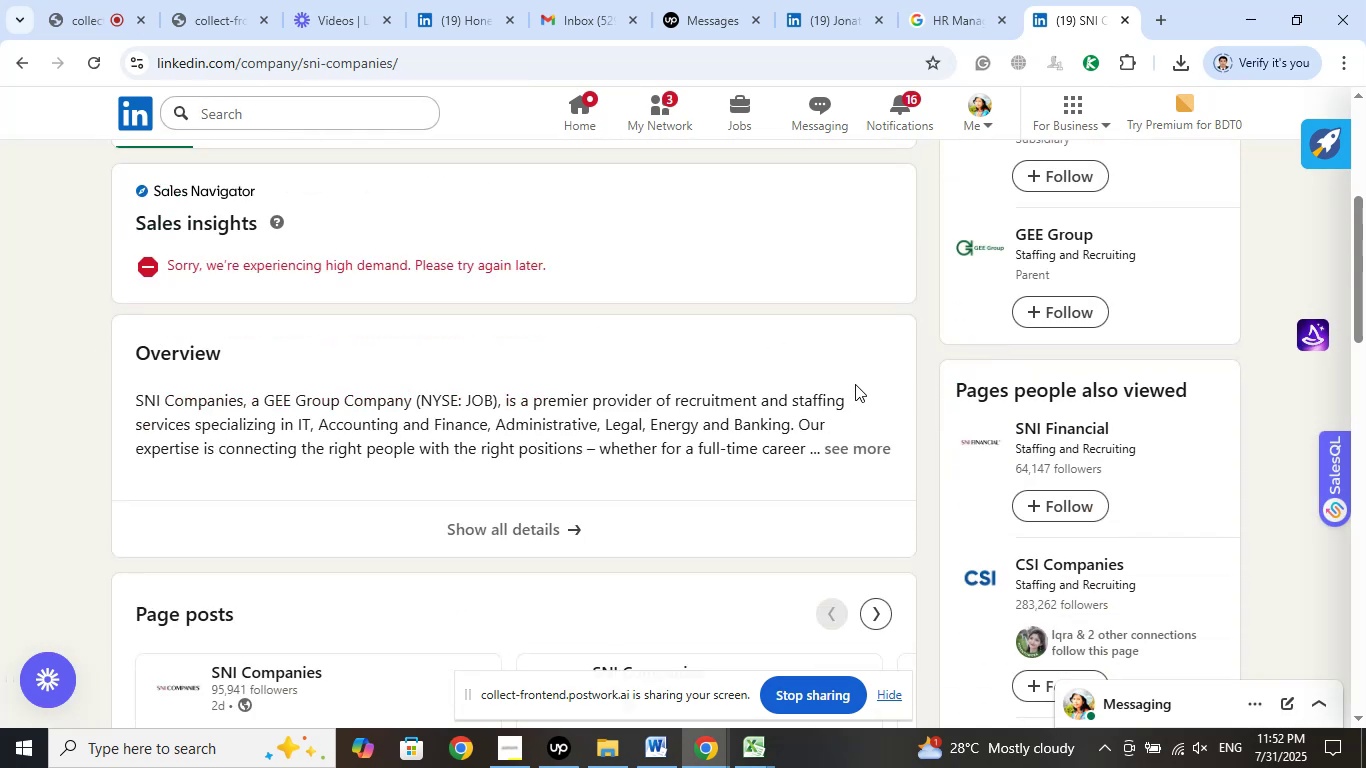 
wait(5.14)
 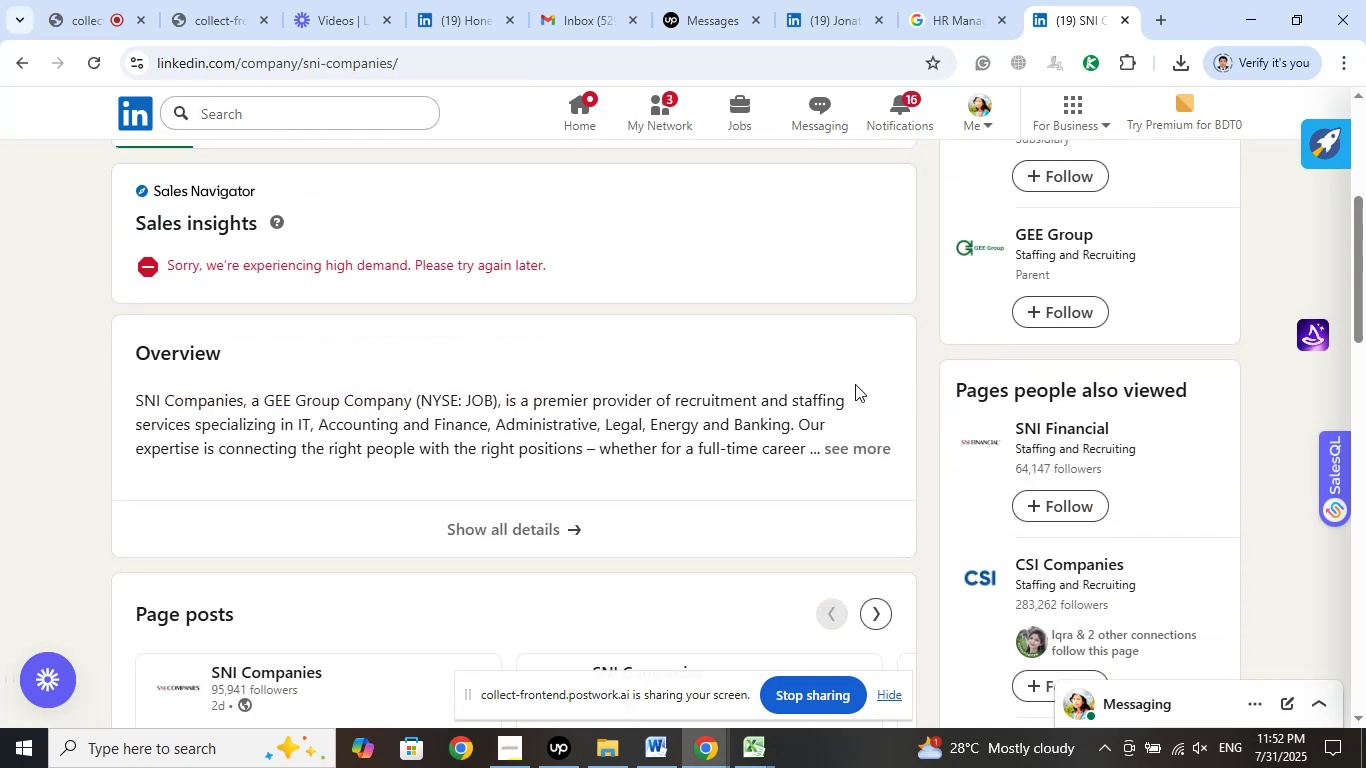 
right_click([1070, 423])
 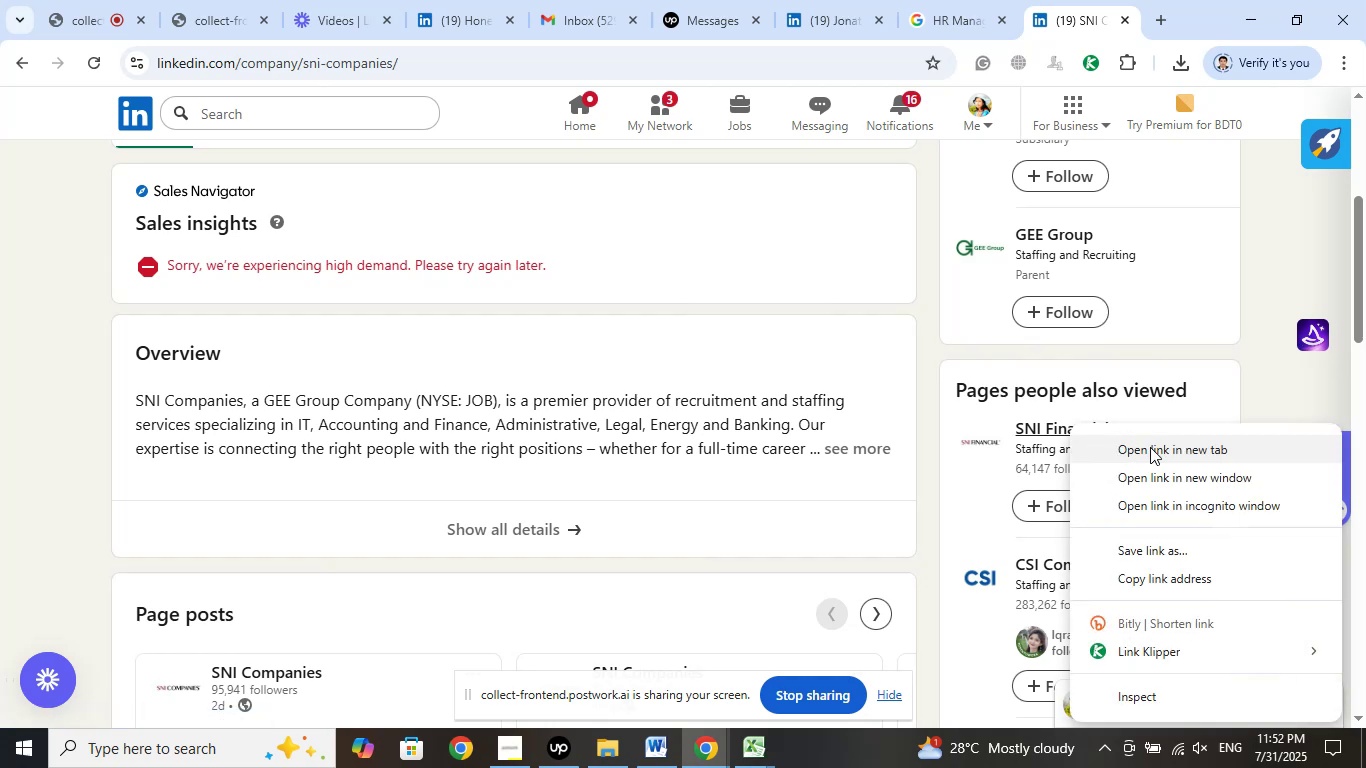 
left_click([1150, 447])
 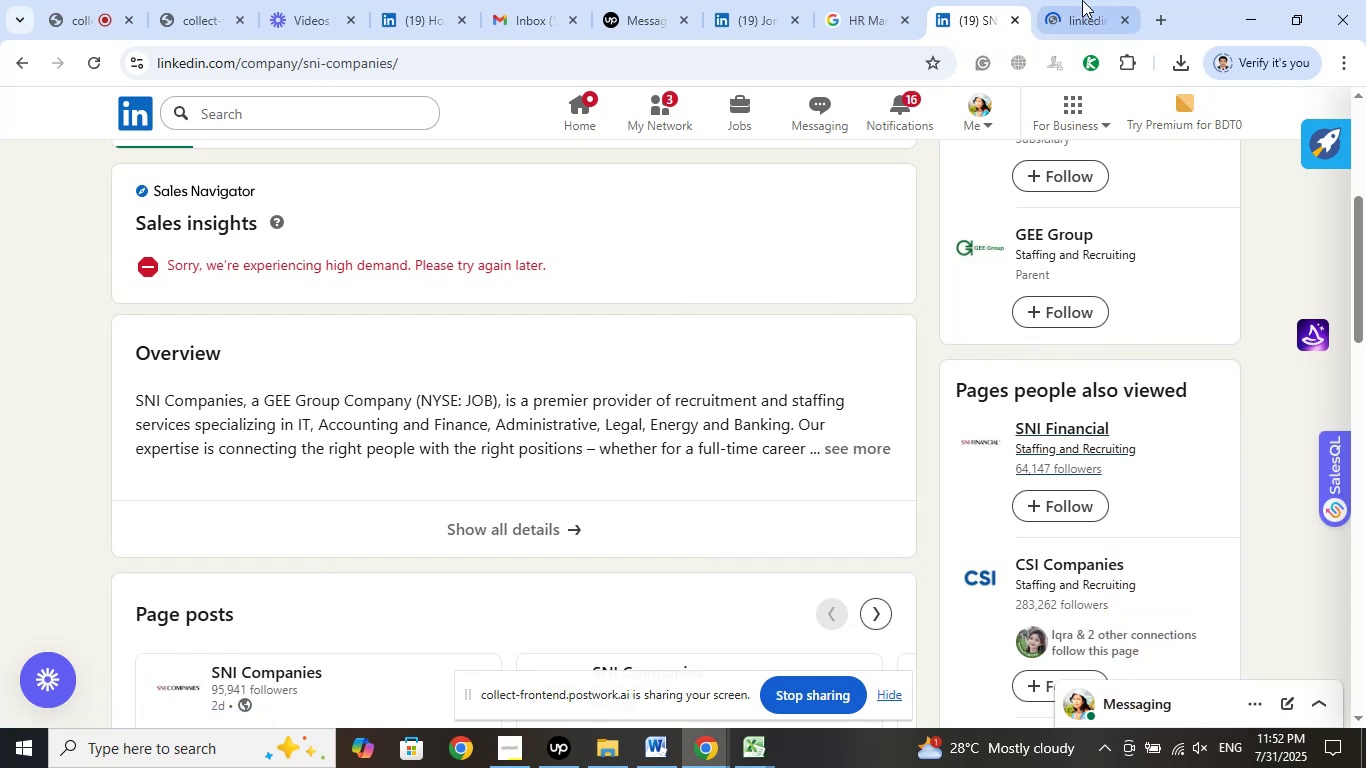 
left_click([1082, 0])
 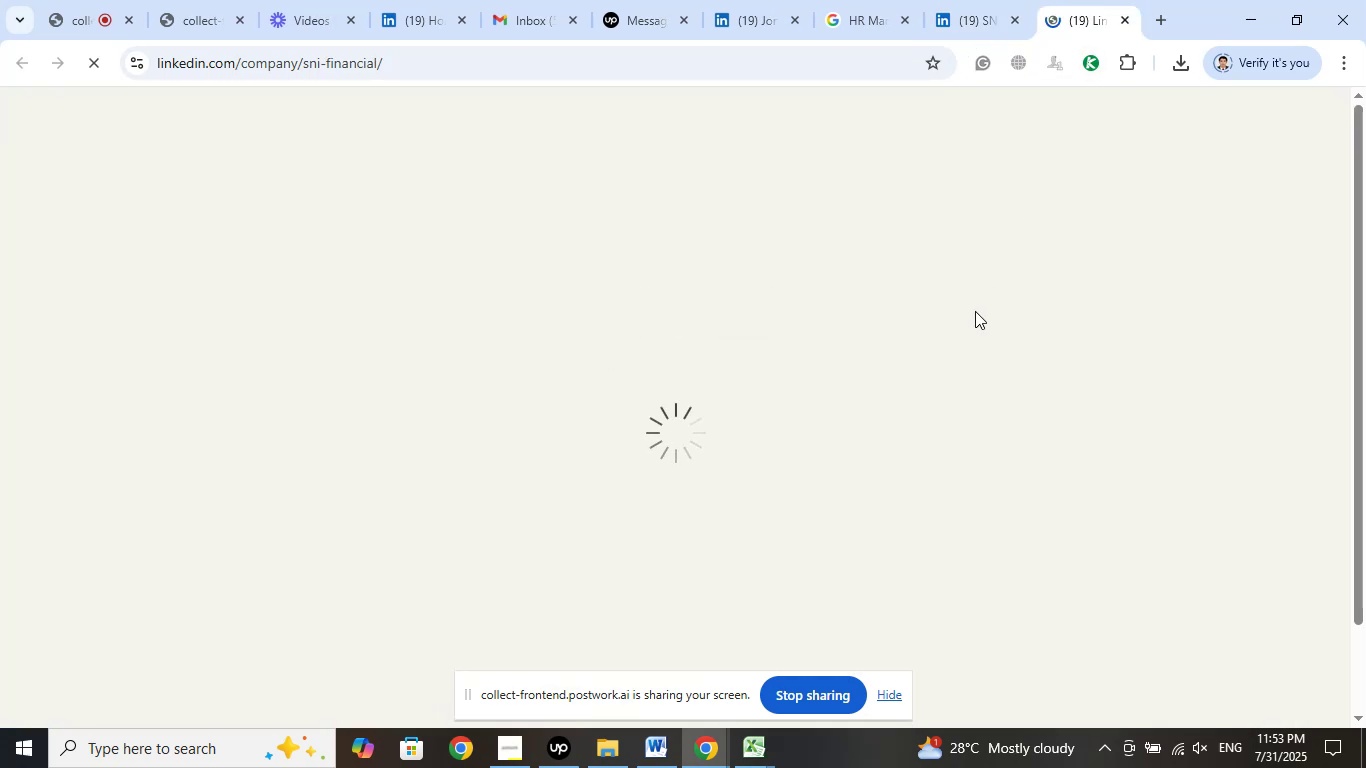 
wait(10.73)
 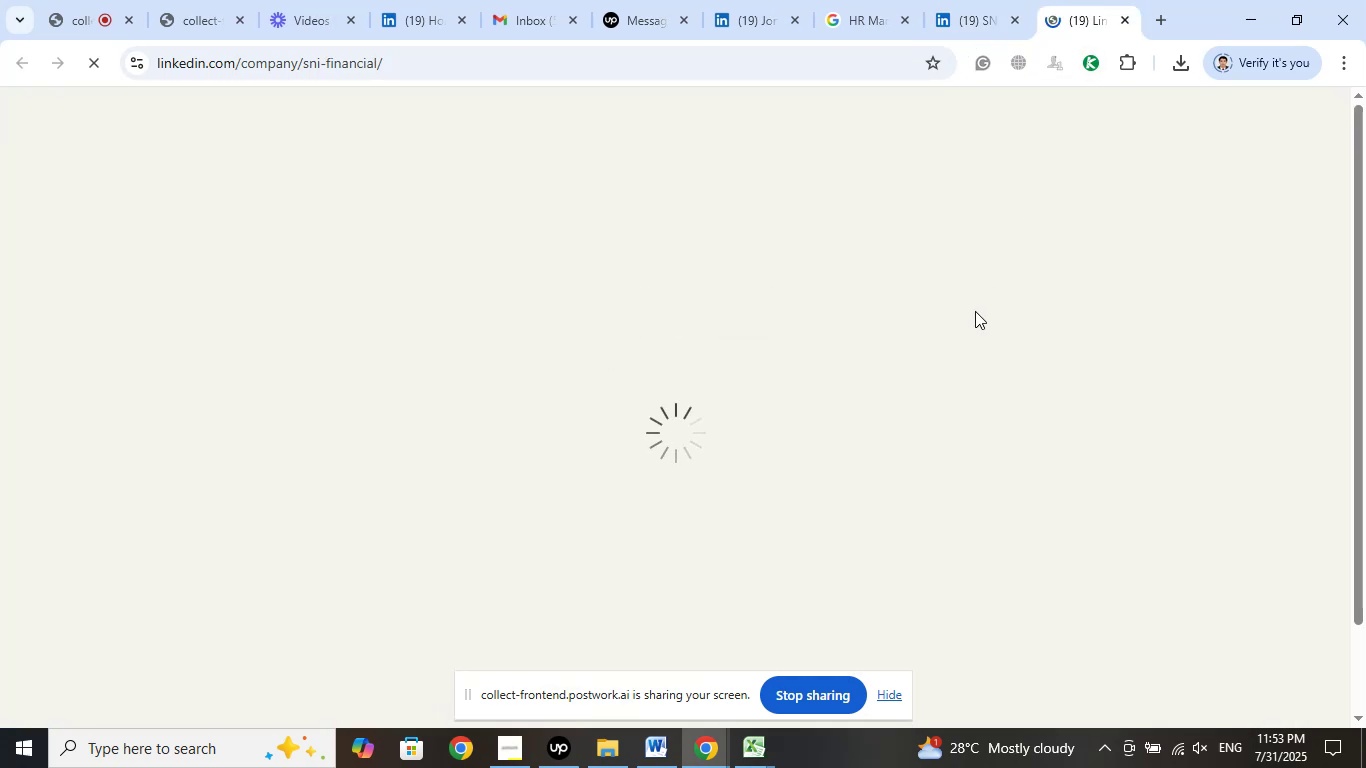 
scroll: coordinate [806, 378], scroll_direction: up, amount: 7.0
 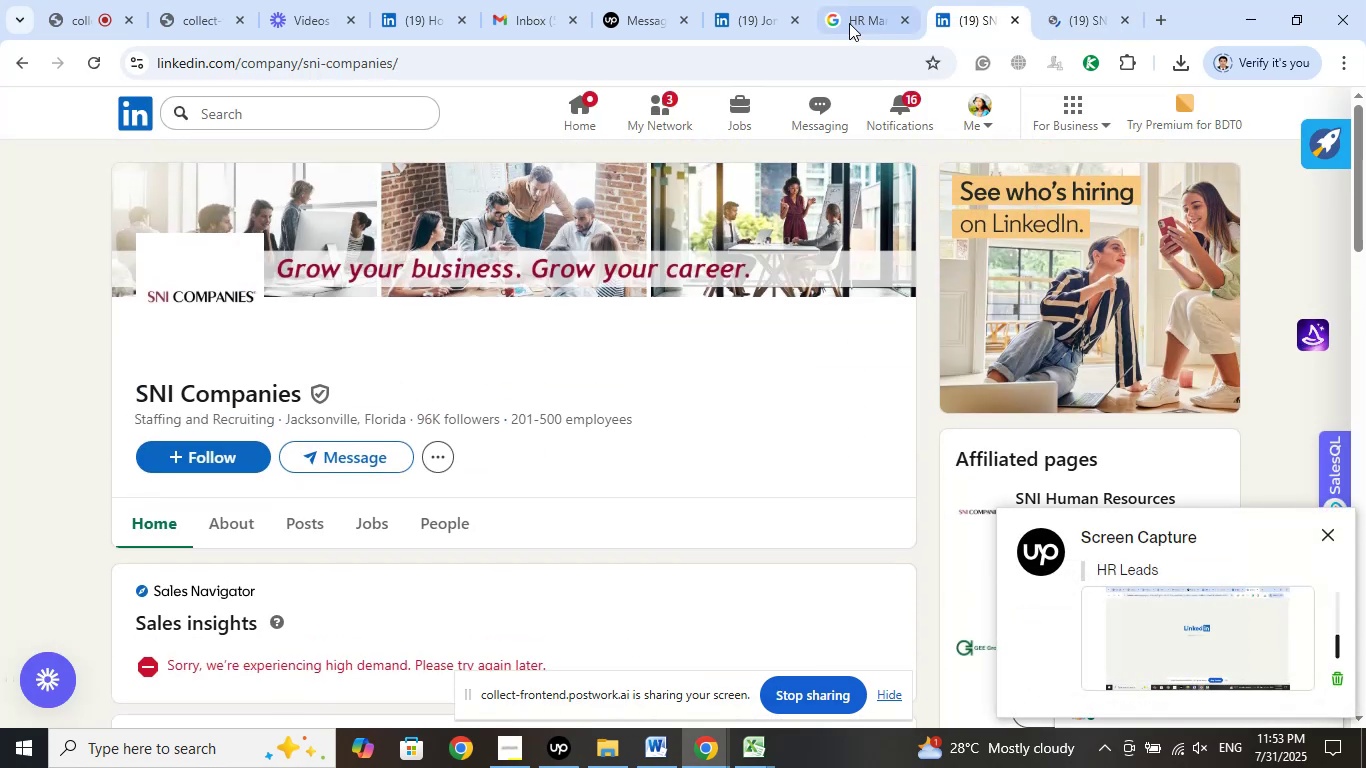 
wait(5.1)
 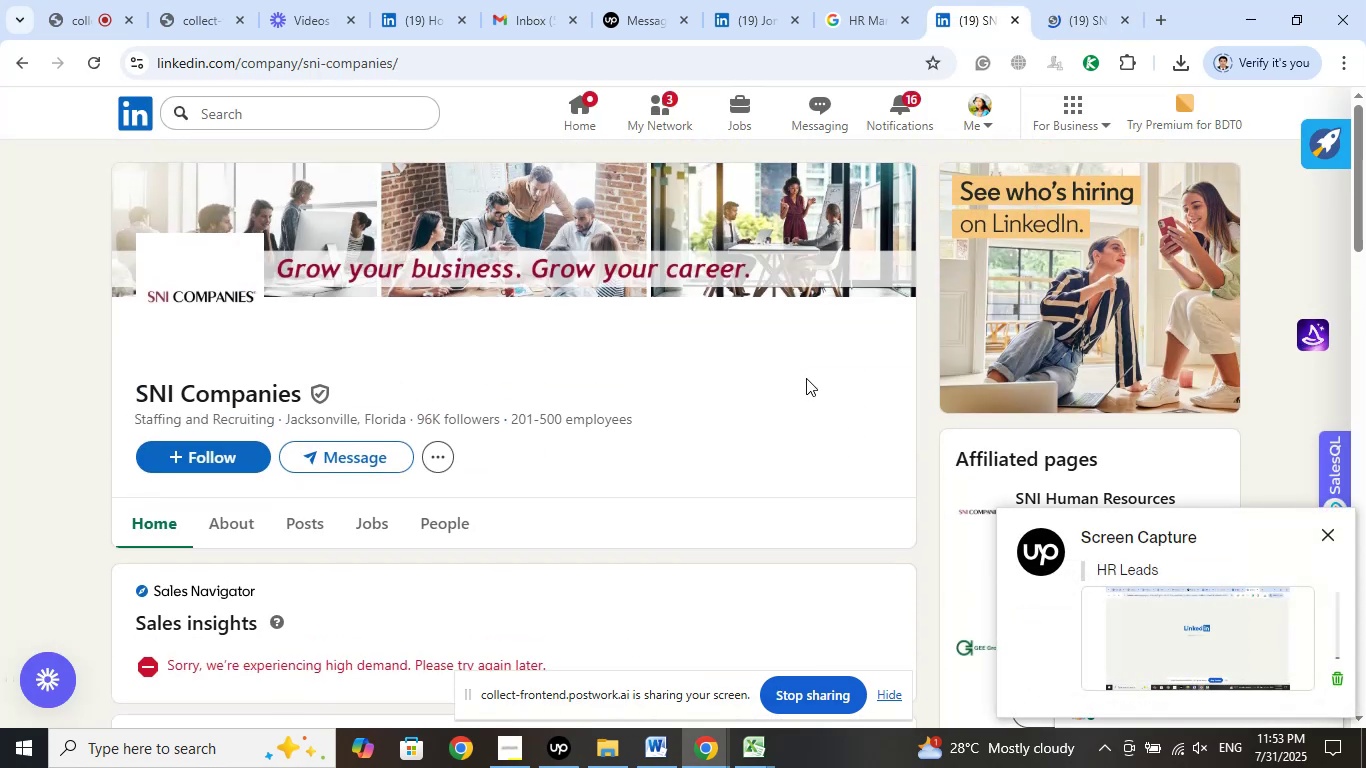 
scroll: coordinate [779, 355], scroll_direction: up, amount: 2.0
 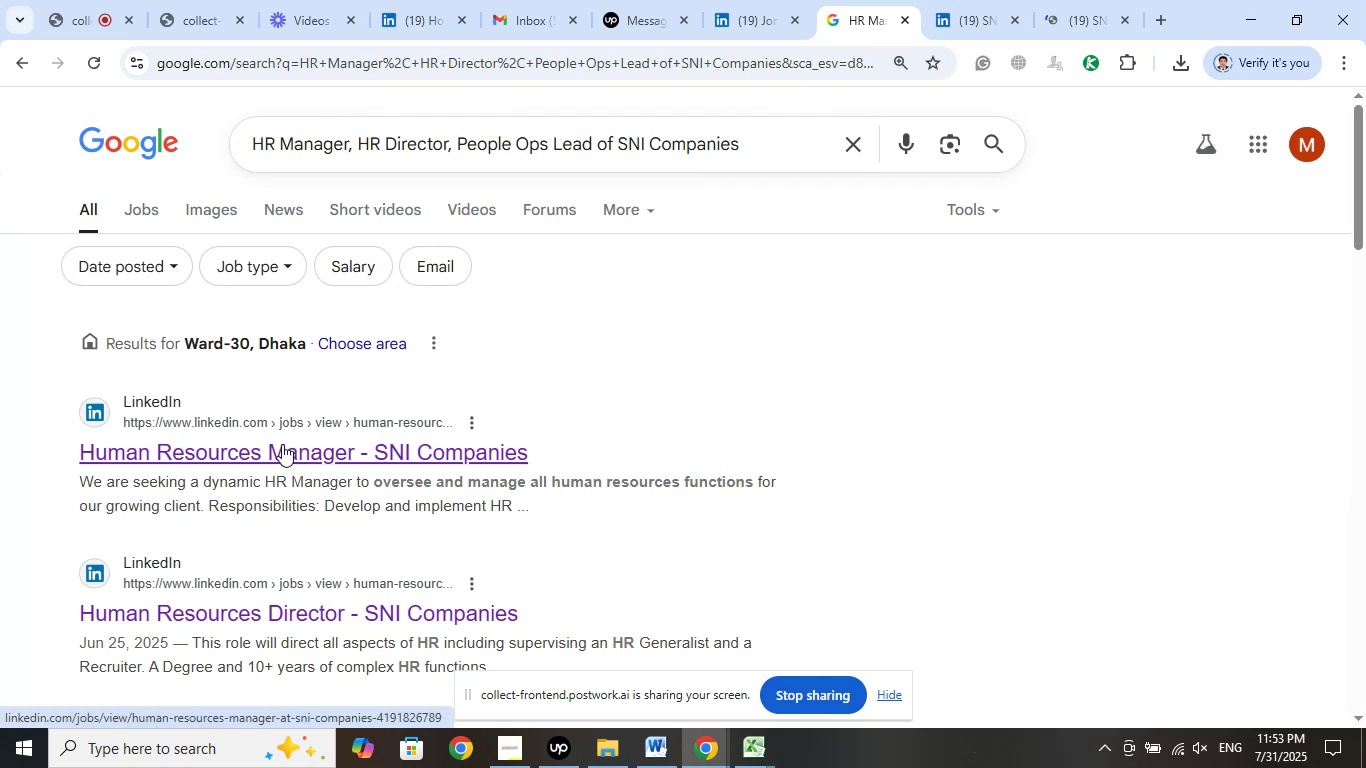 
scroll: coordinate [448, 440], scroll_direction: down, amount: 1.0
 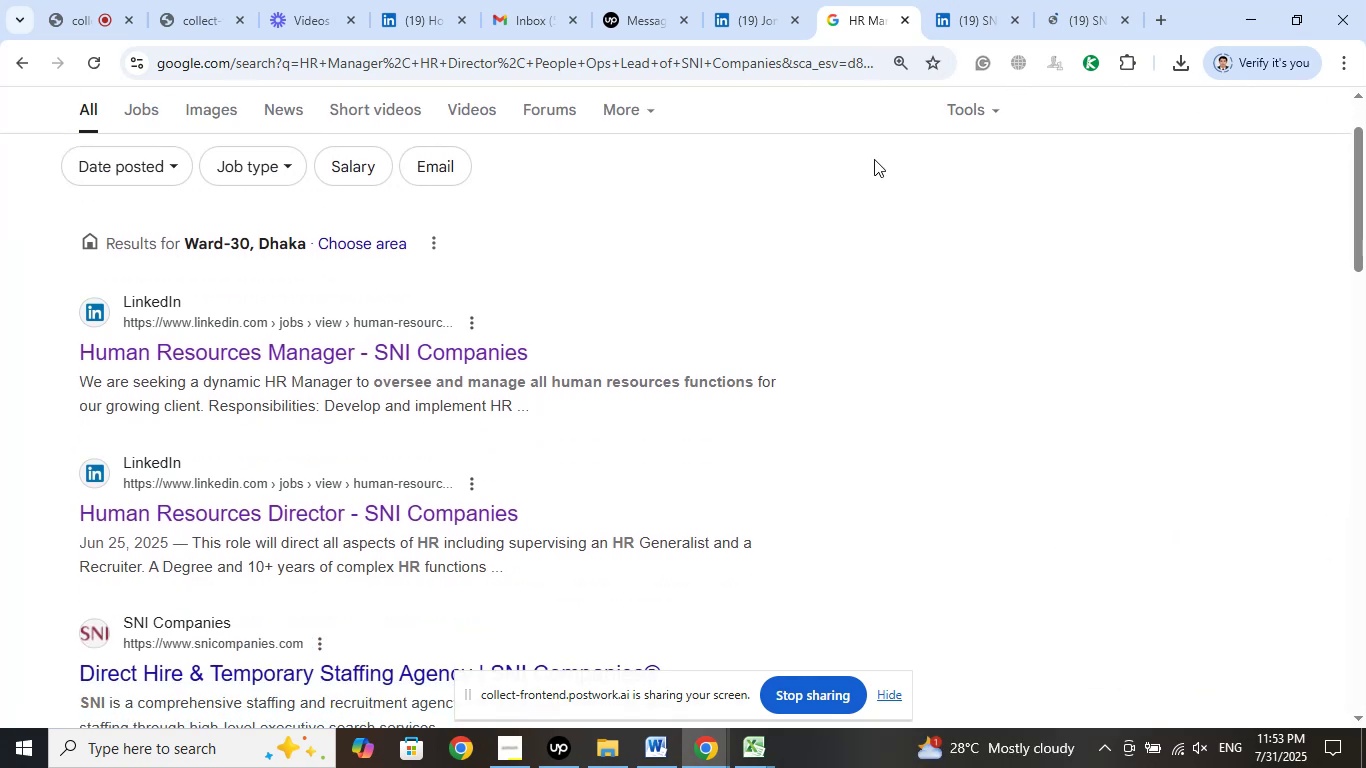 
left_click([963, 8])
 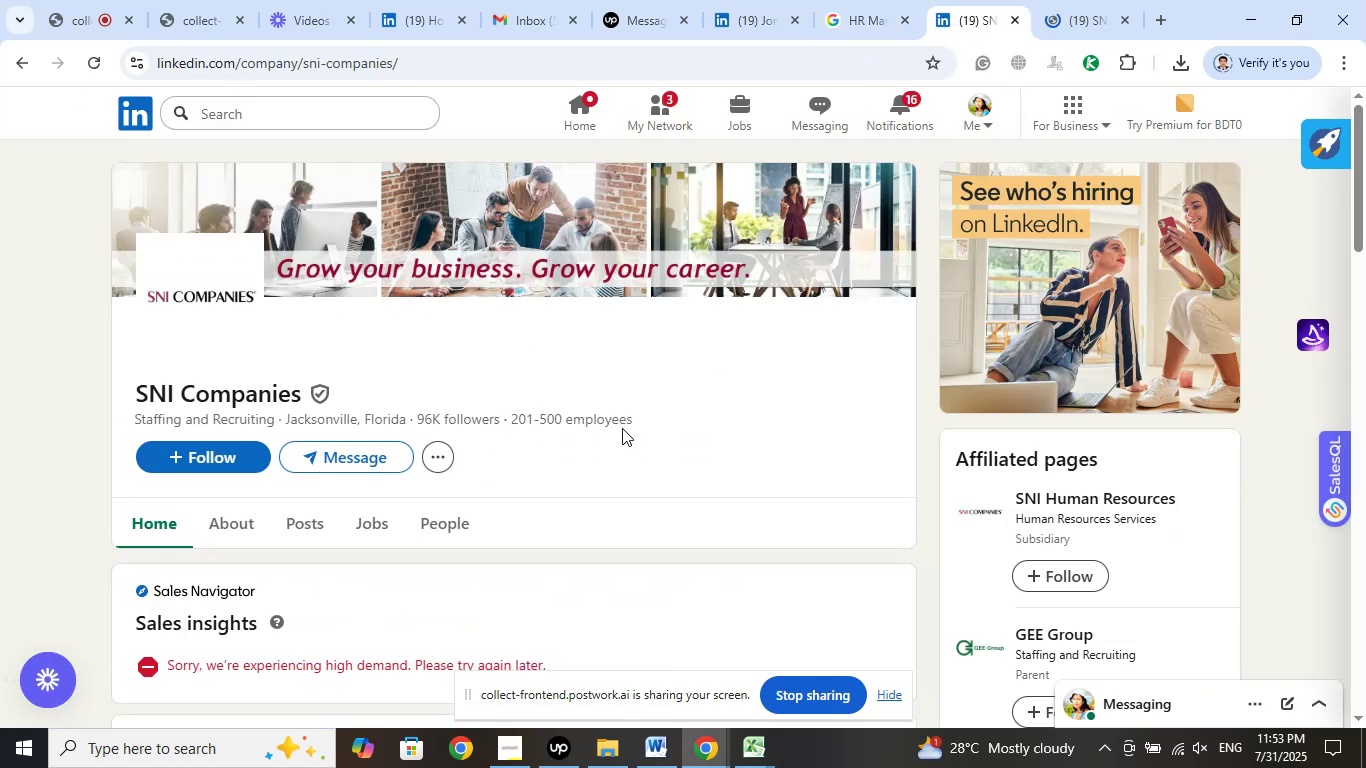 
scroll: coordinate [670, 400], scroll_direction: down, amount: 6.0
 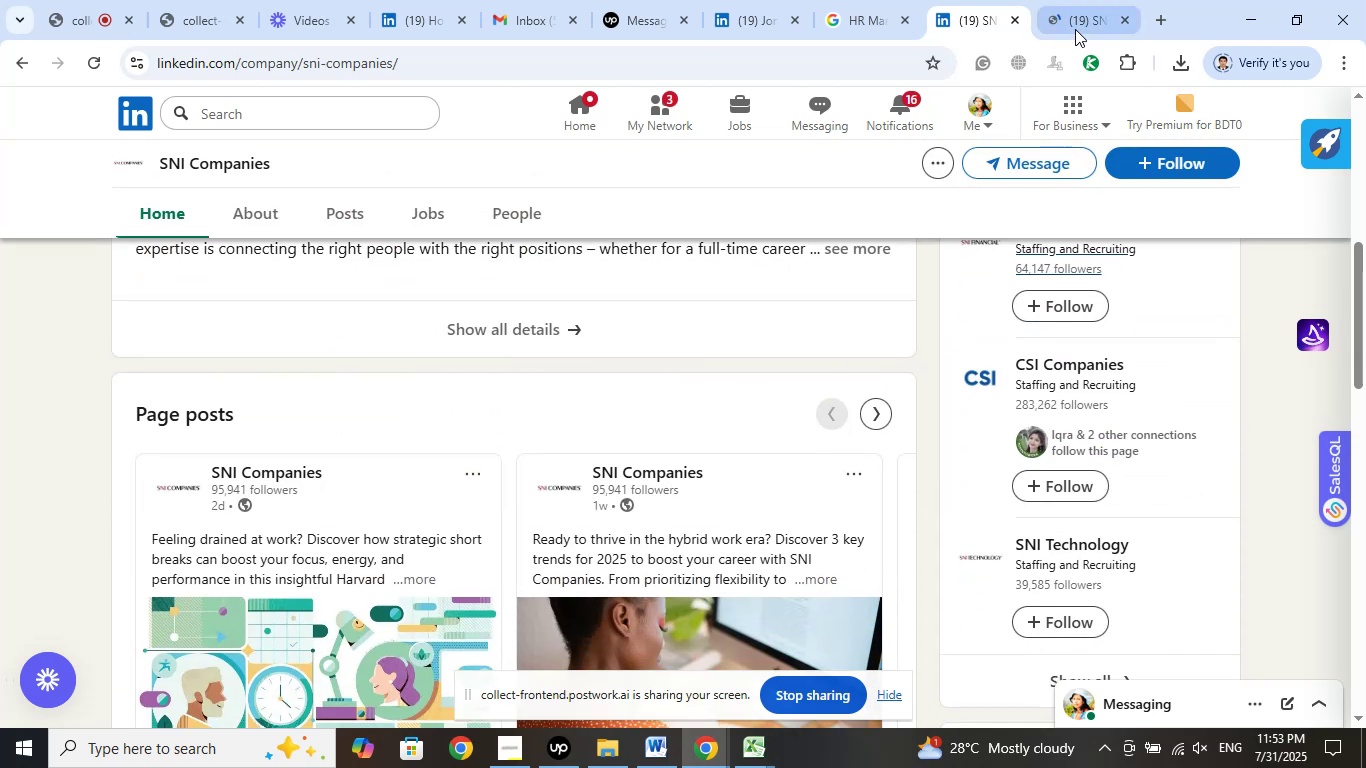 
left_click([1075, 16])
 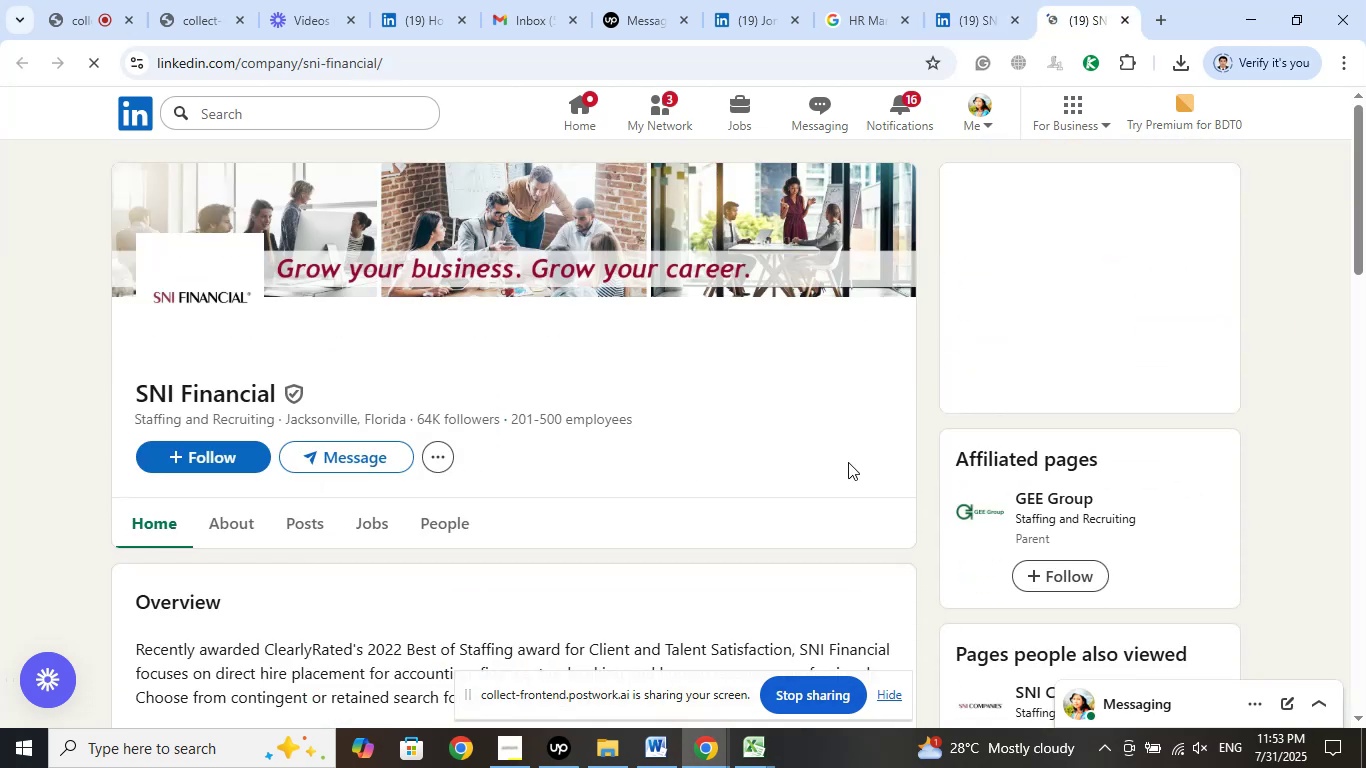 
scroll: coordinate [699, 452], scroll_direction: down, amount: 17.0
 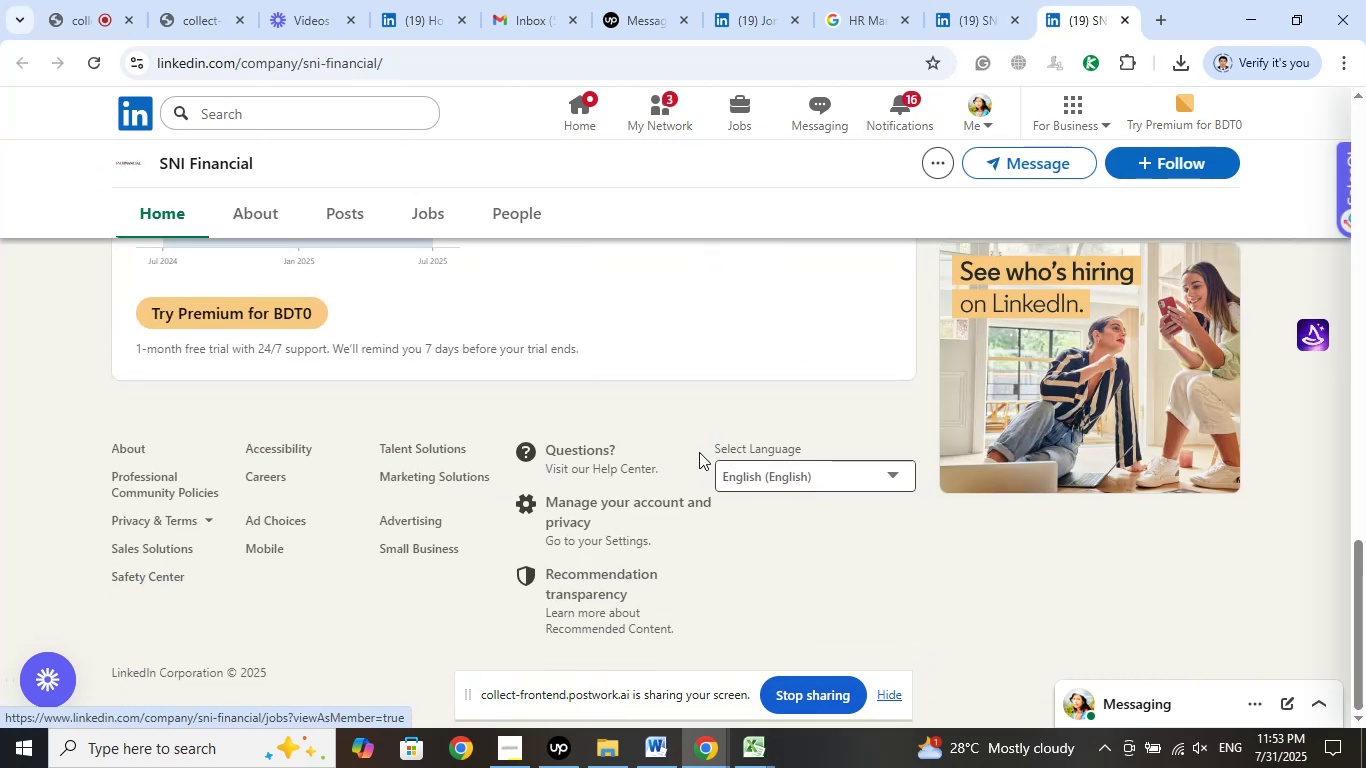 
scroll: coordinate [699, 452], scroll_direction: up, amount: 7.0
 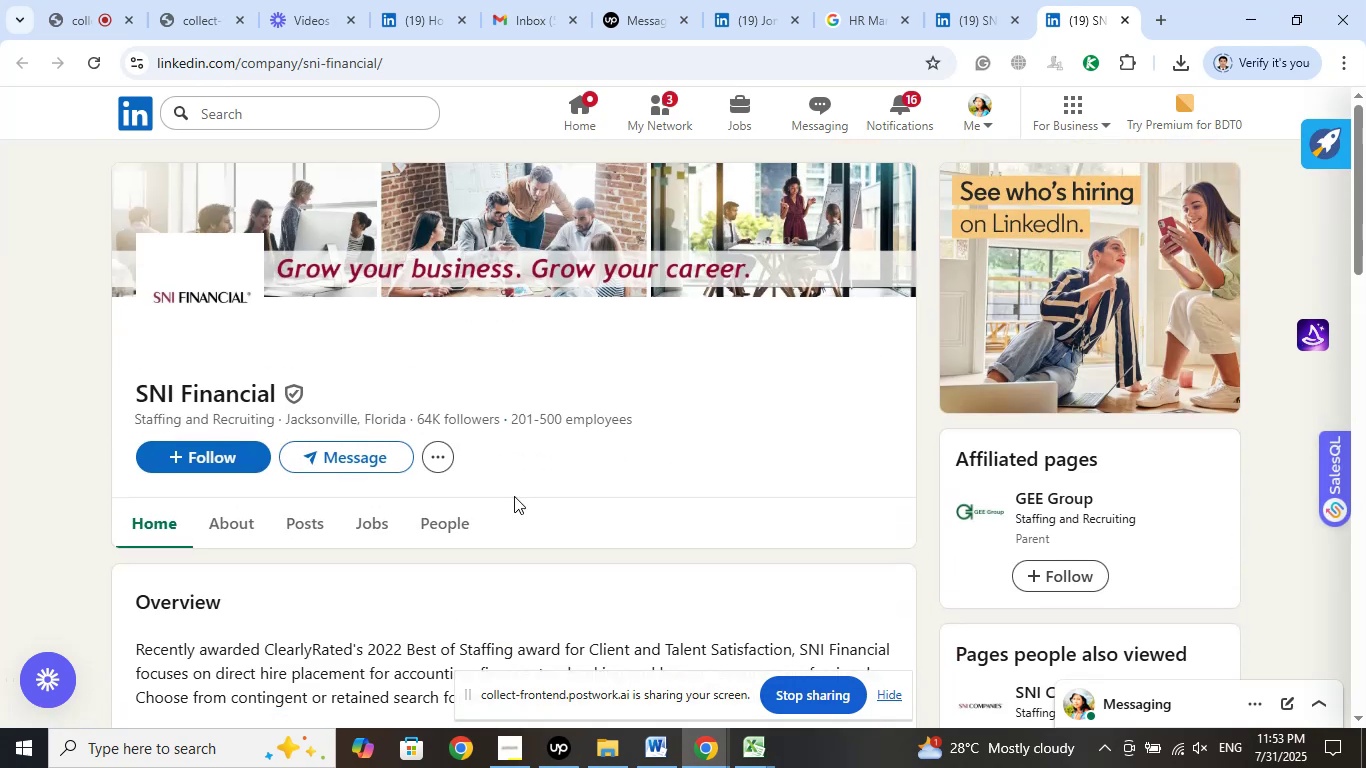 
left_click([418, 523])
 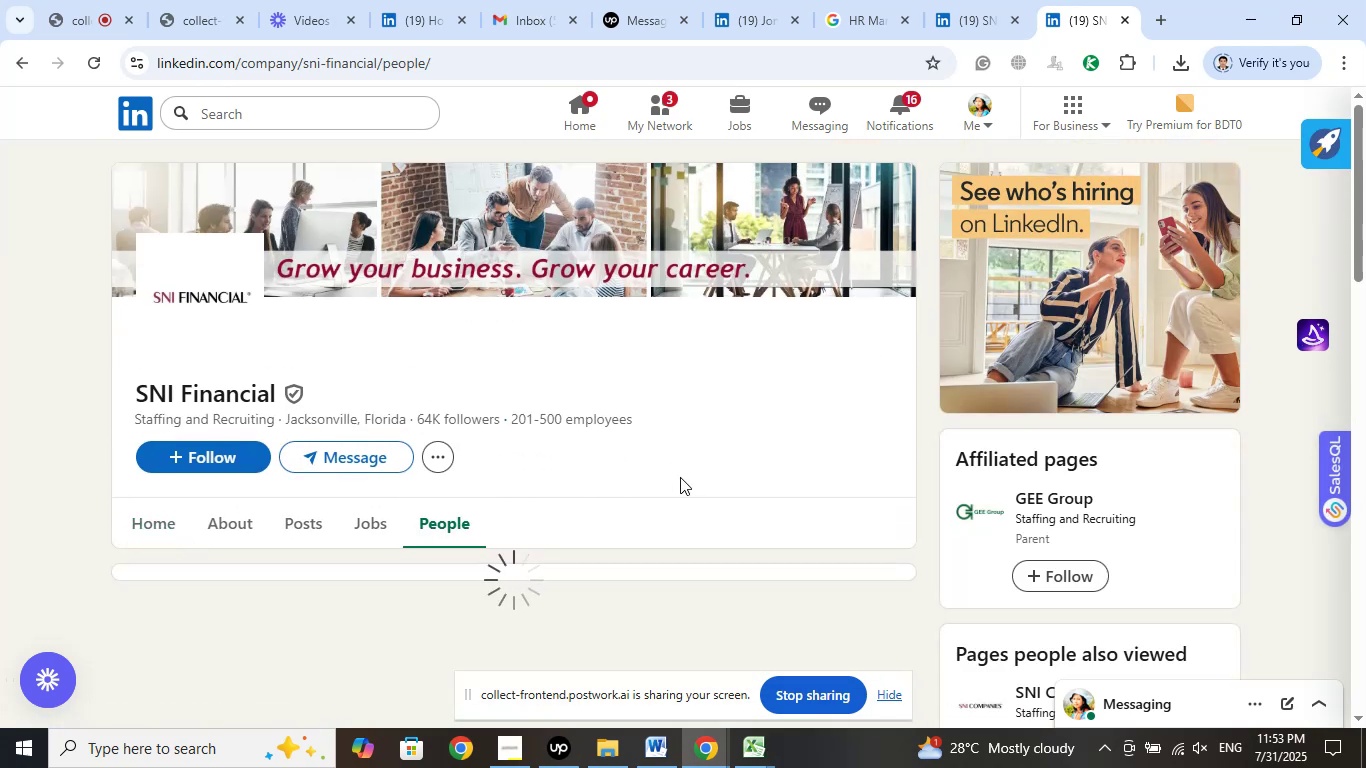 
wait(6.36)
 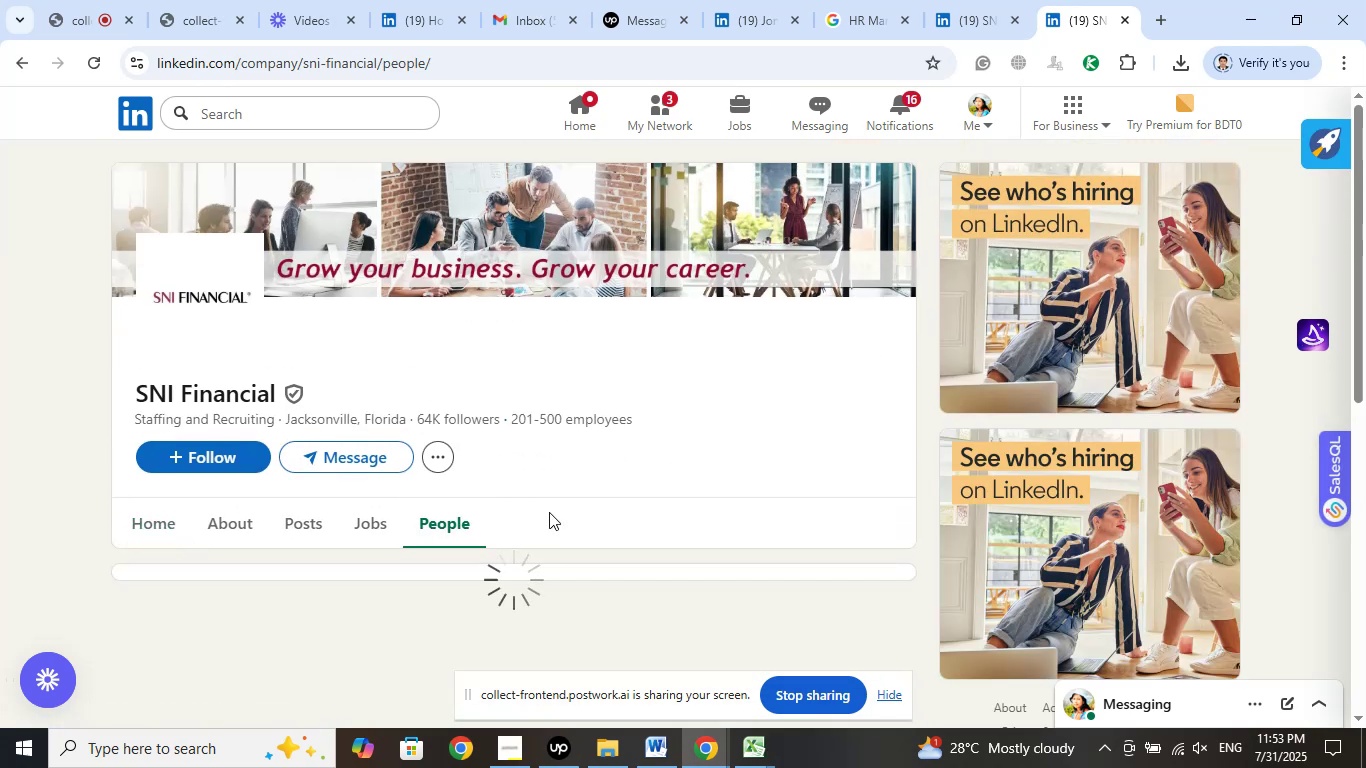 
scroll: coordinate [683, 510], scroll_direction: down, amount: 11.0
 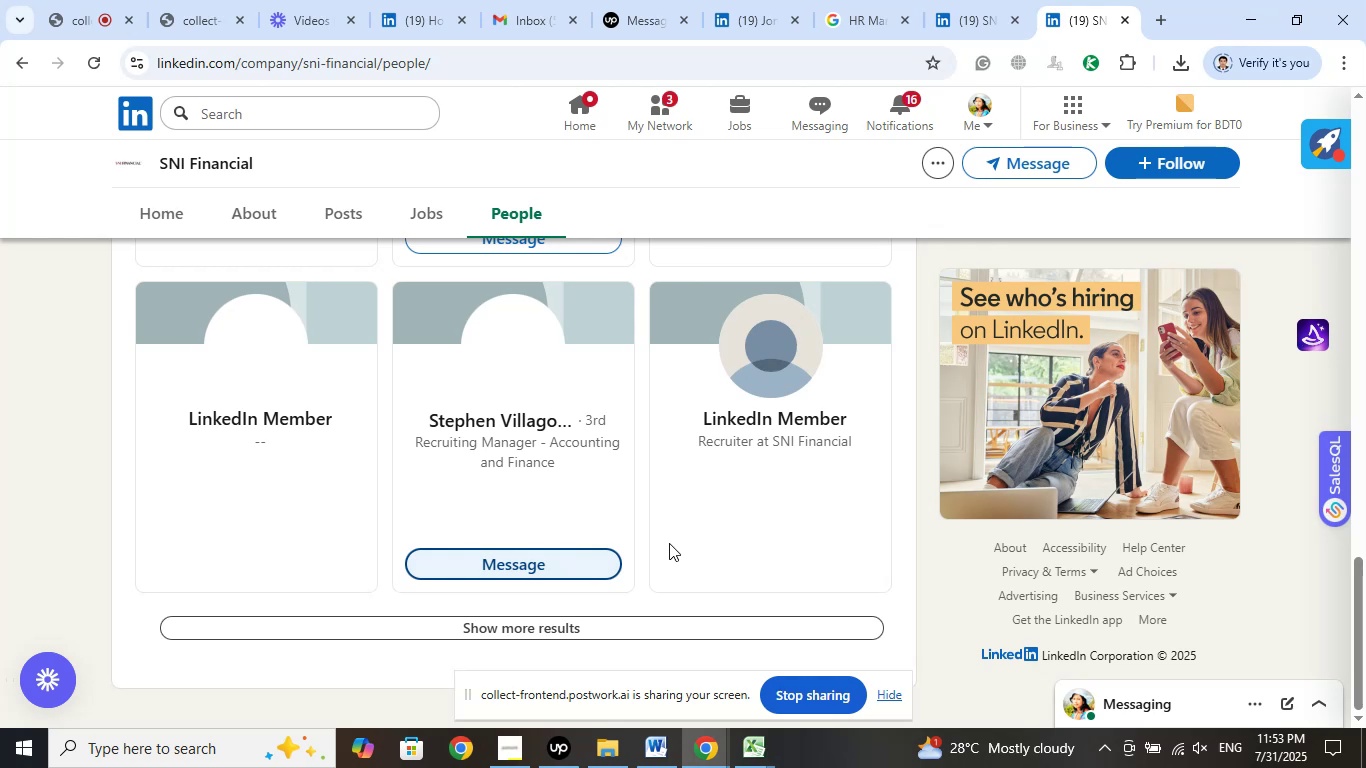 
wait(6.47)
 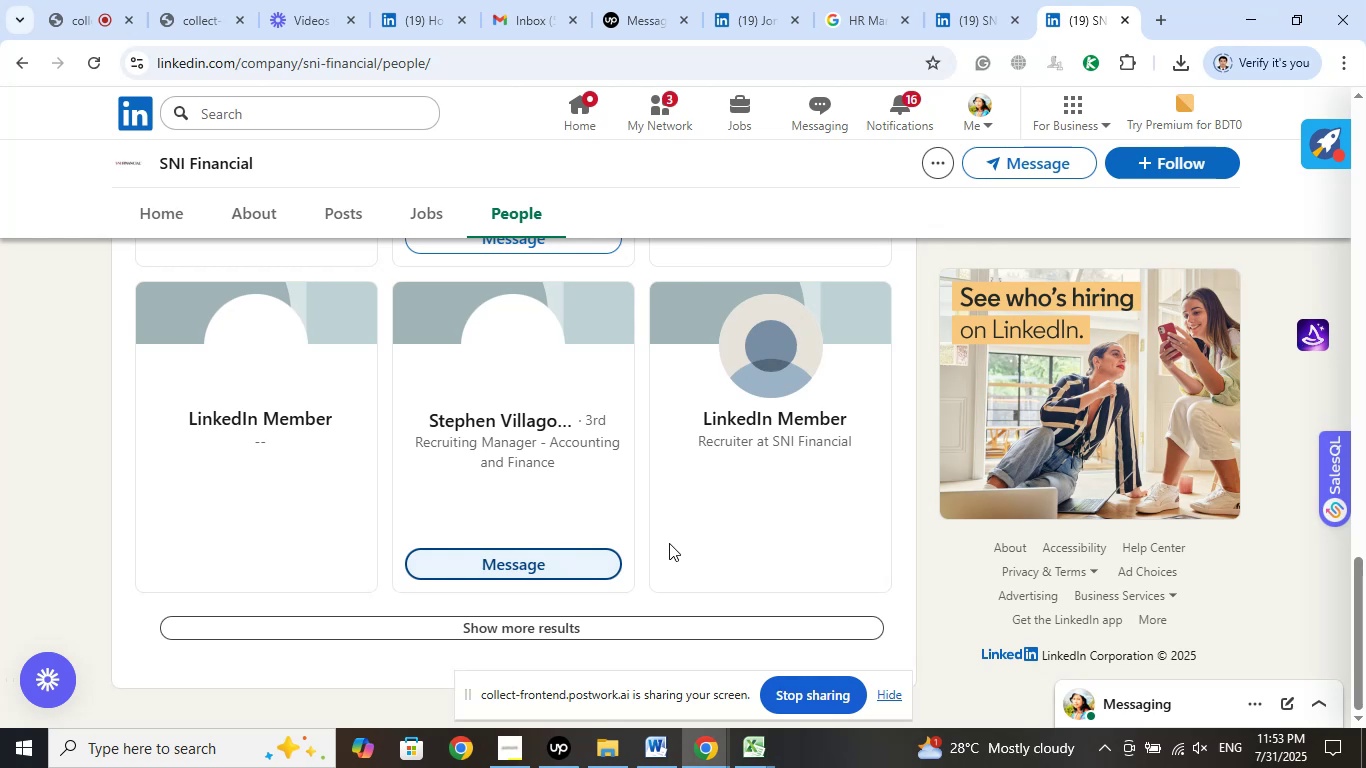 
left_click([489, 623])
 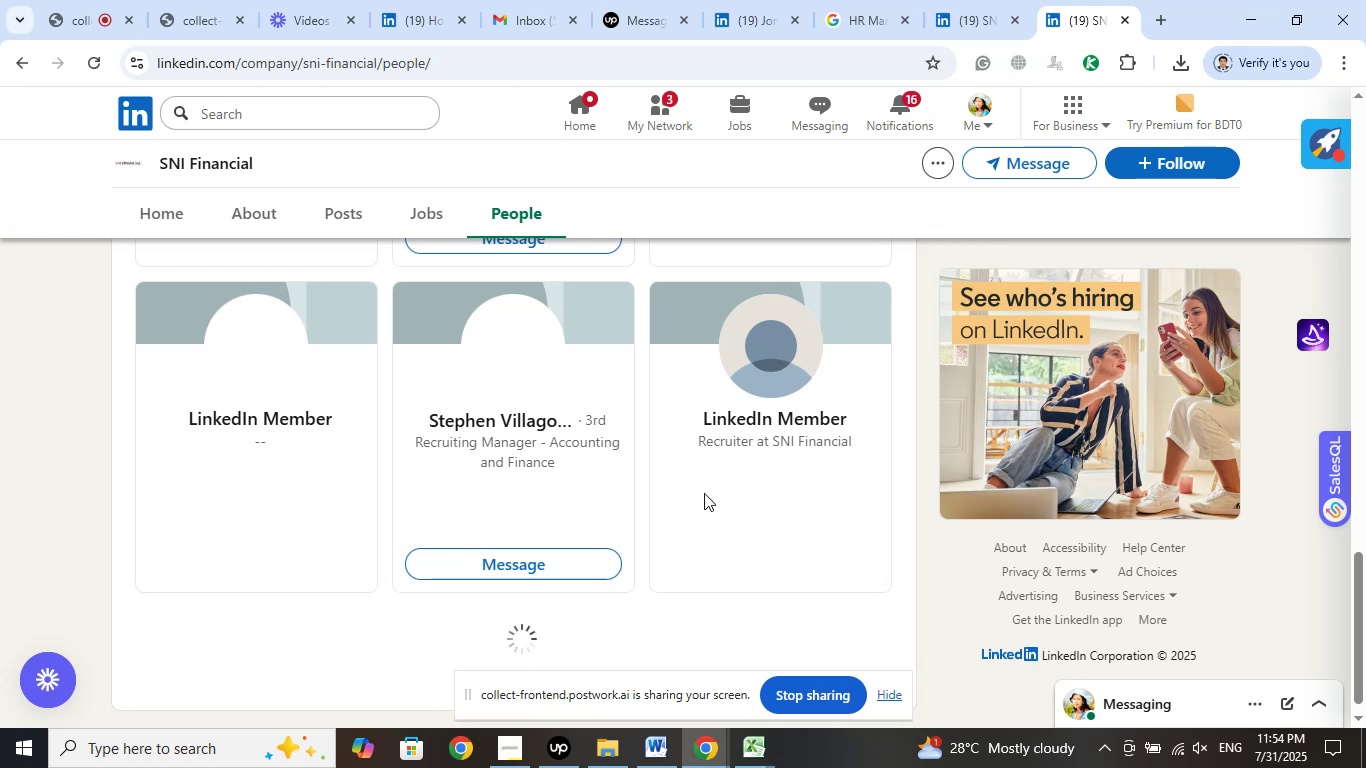 
wait(7.12)
 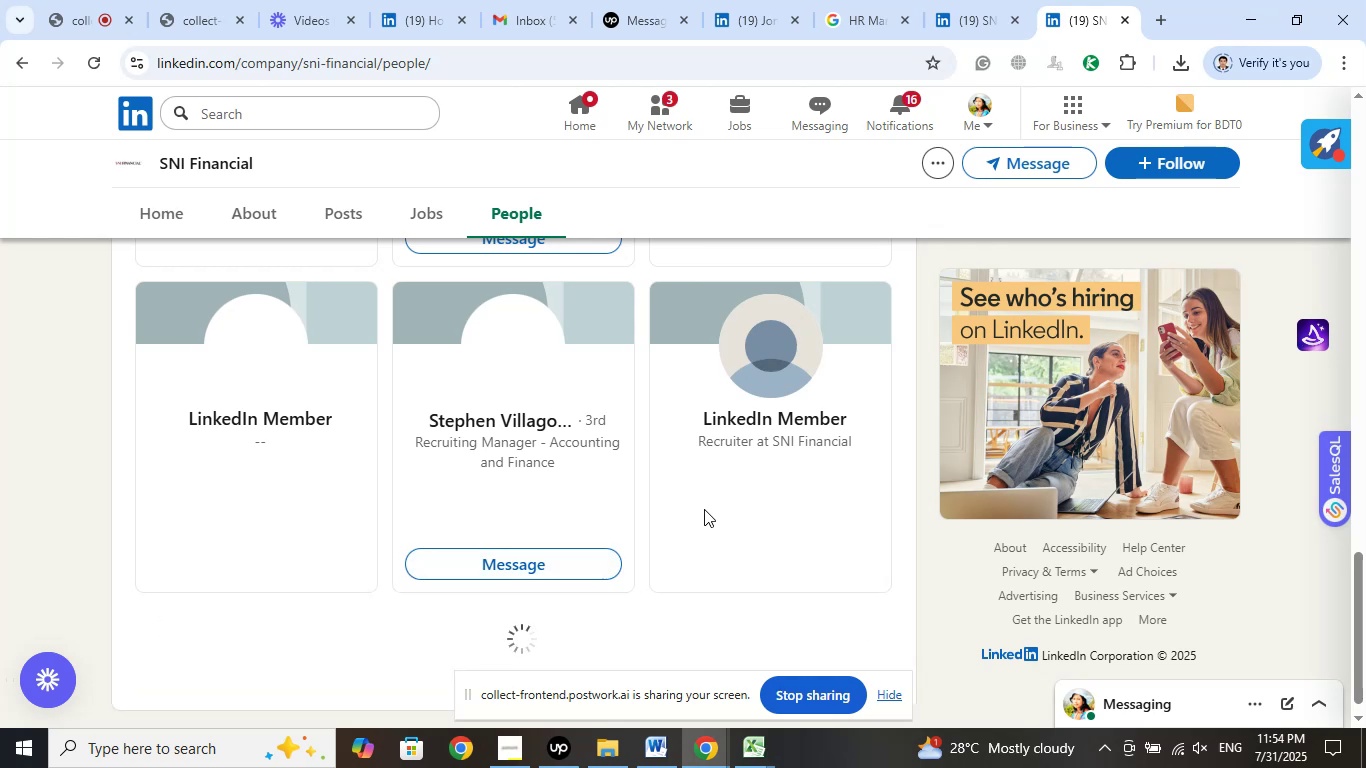 
scroll: coordinate [704, 493], scroll_direction: down, amount: 3.0
 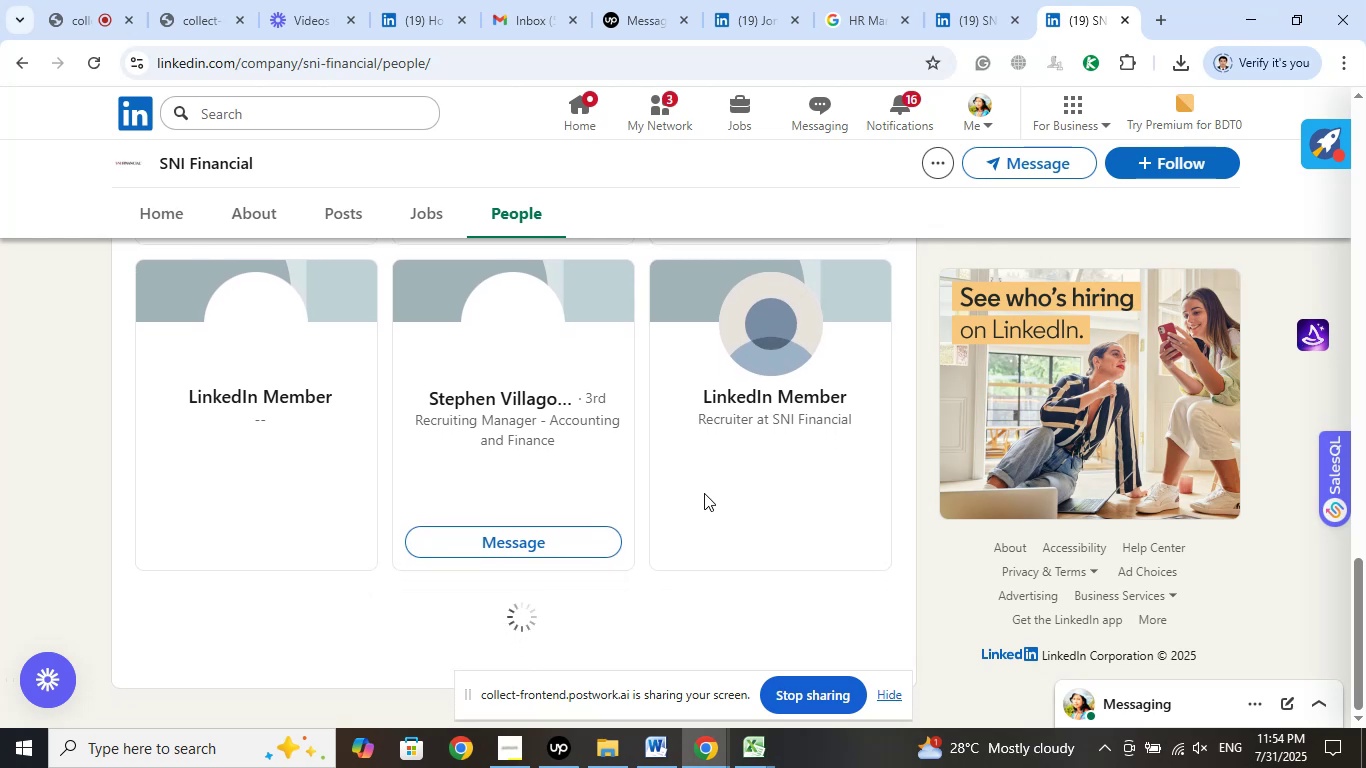 
scroll: coordinate [704, 493], scroll_direction: up, amount: 1.0
 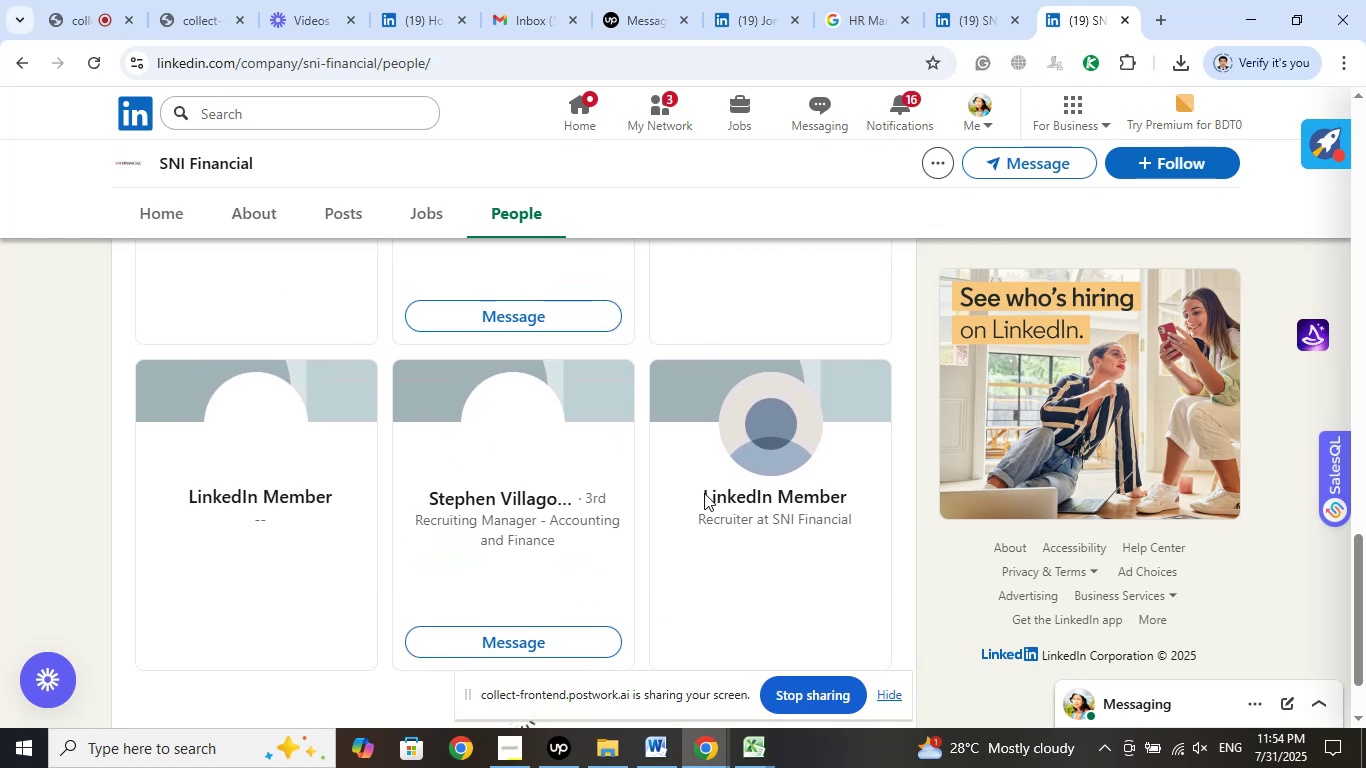 
scroll: coordinate [704, 493], scroll_direction: down, amount: 3.0
 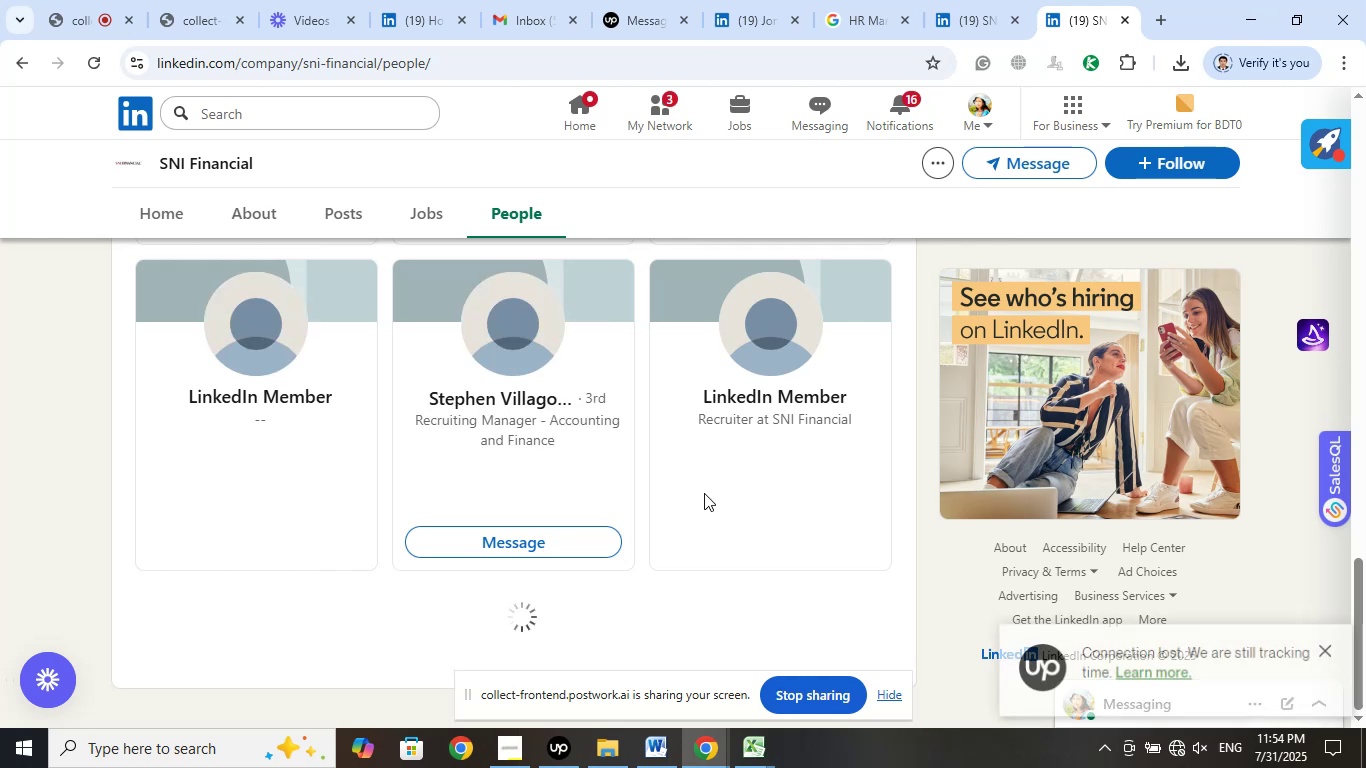 
wait(15.87)
 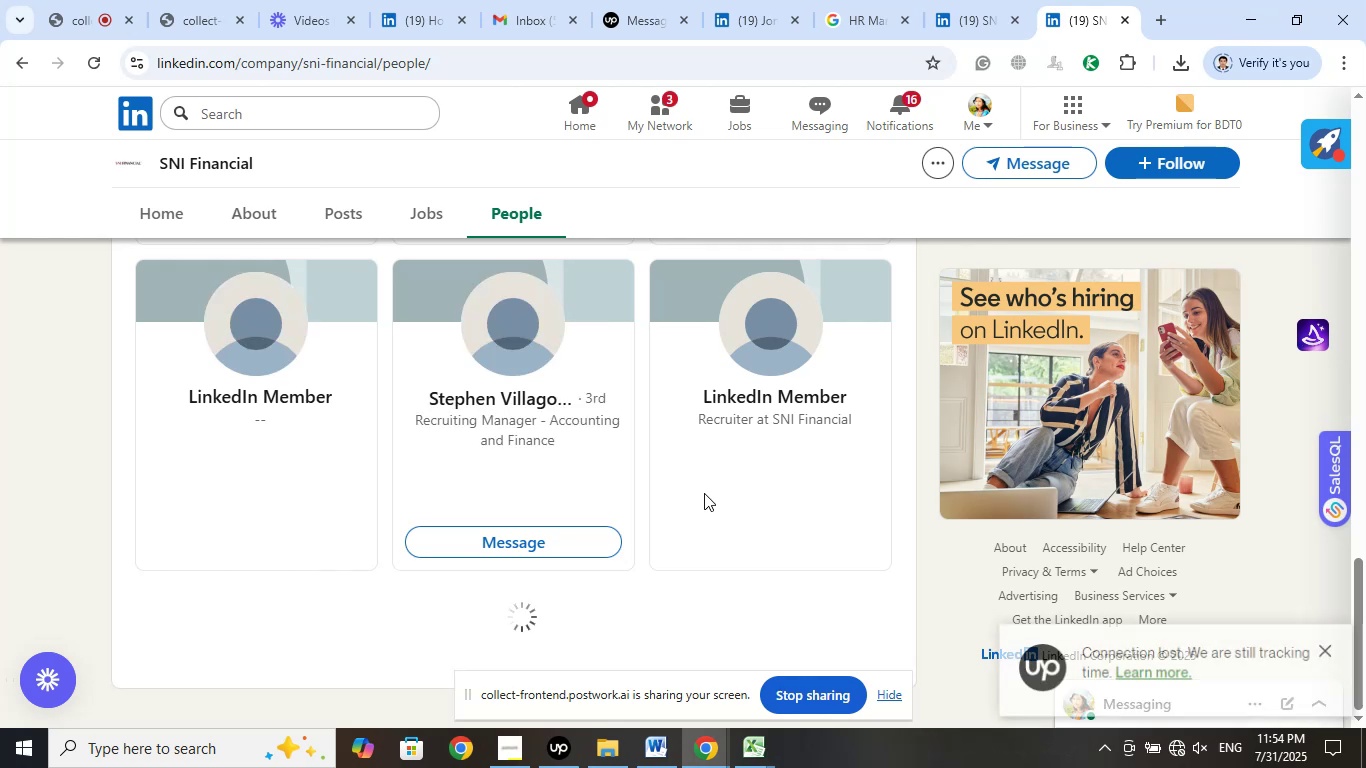 
scroll: coordinate [857, 344], scroll_direction: down, amount: 5.0
 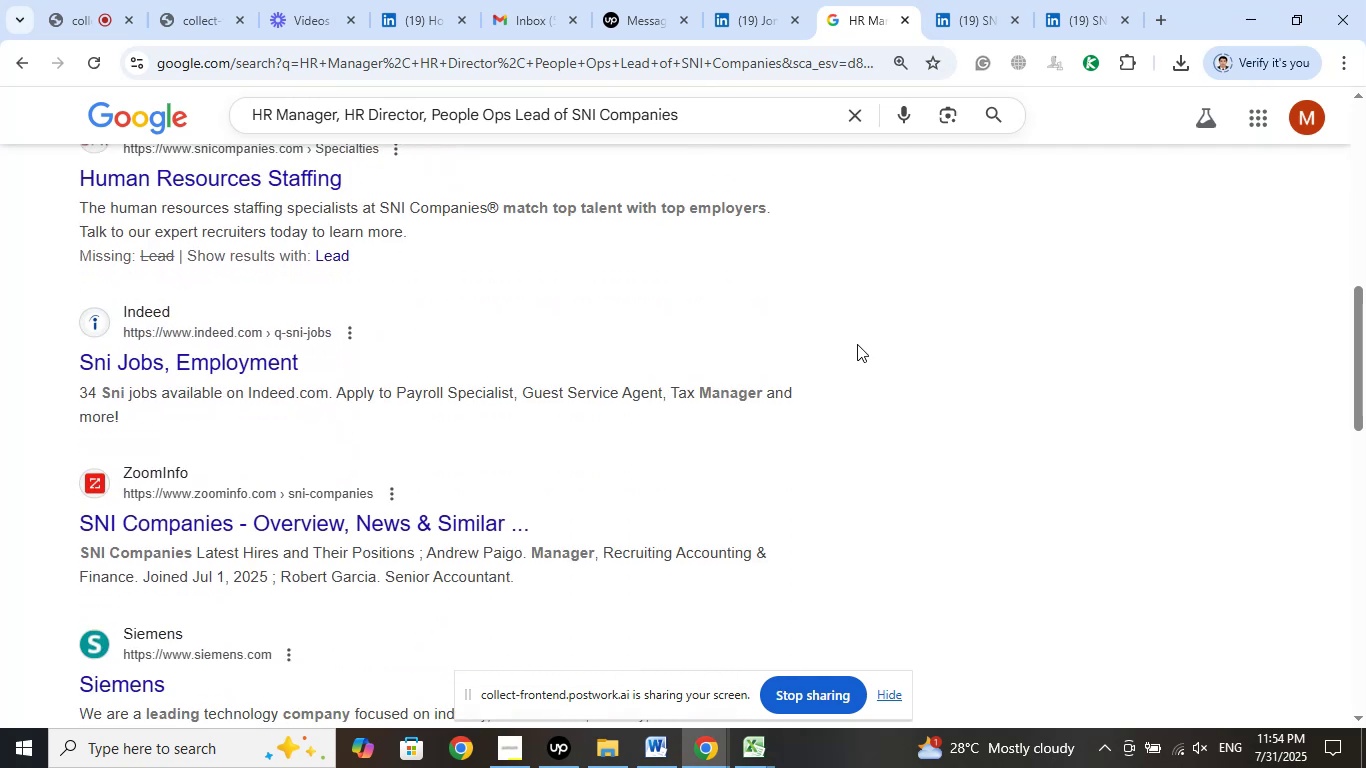 
scroll: coordinate [857, 344], scroll_direction: up, amount: 1.0
 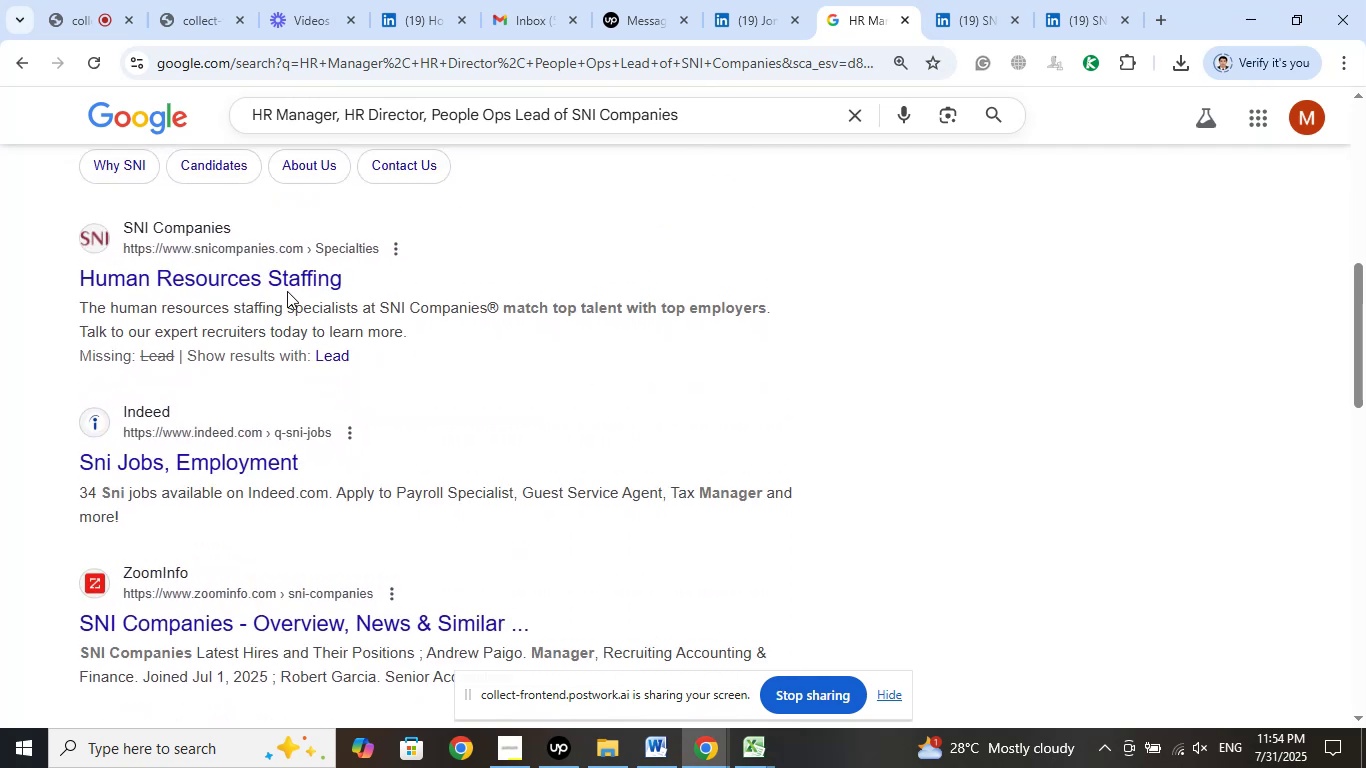 
right_click([283, 284])
 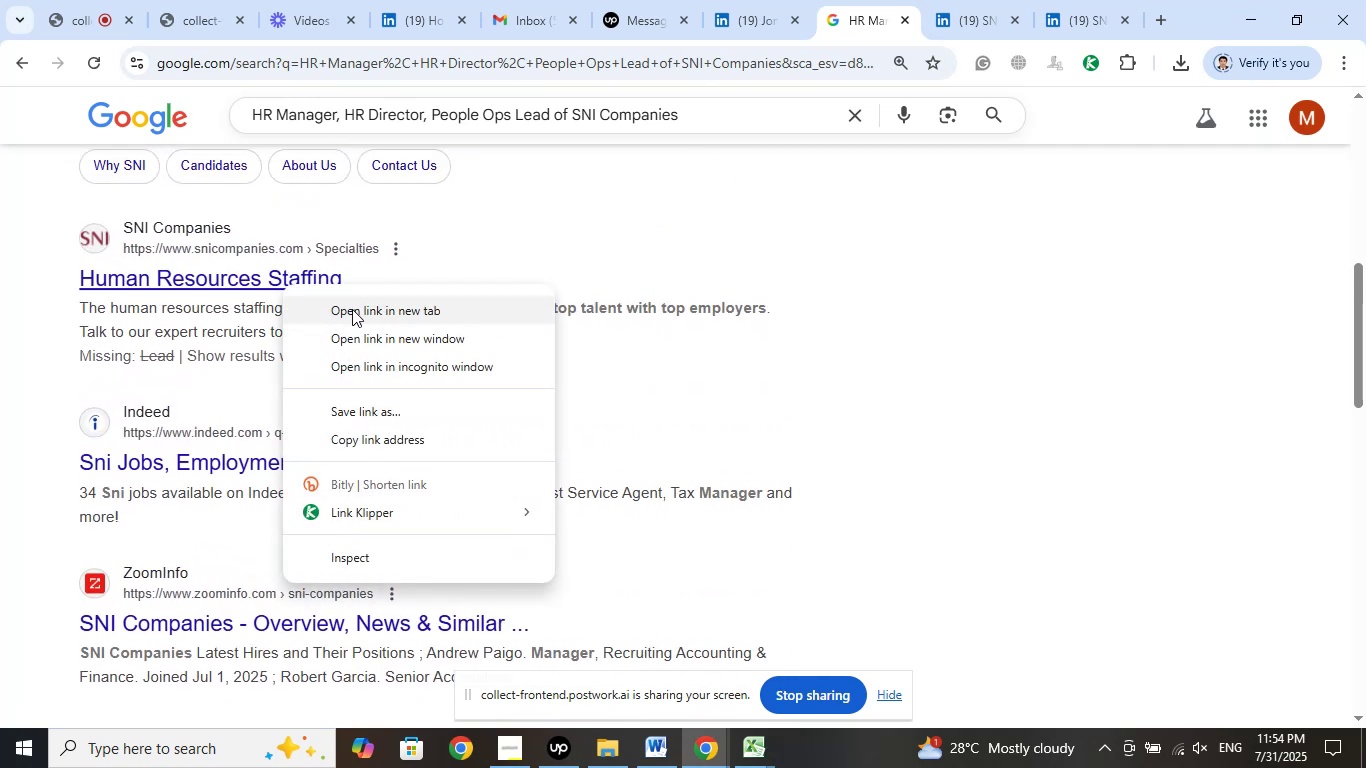 
left_click([352, 309])
 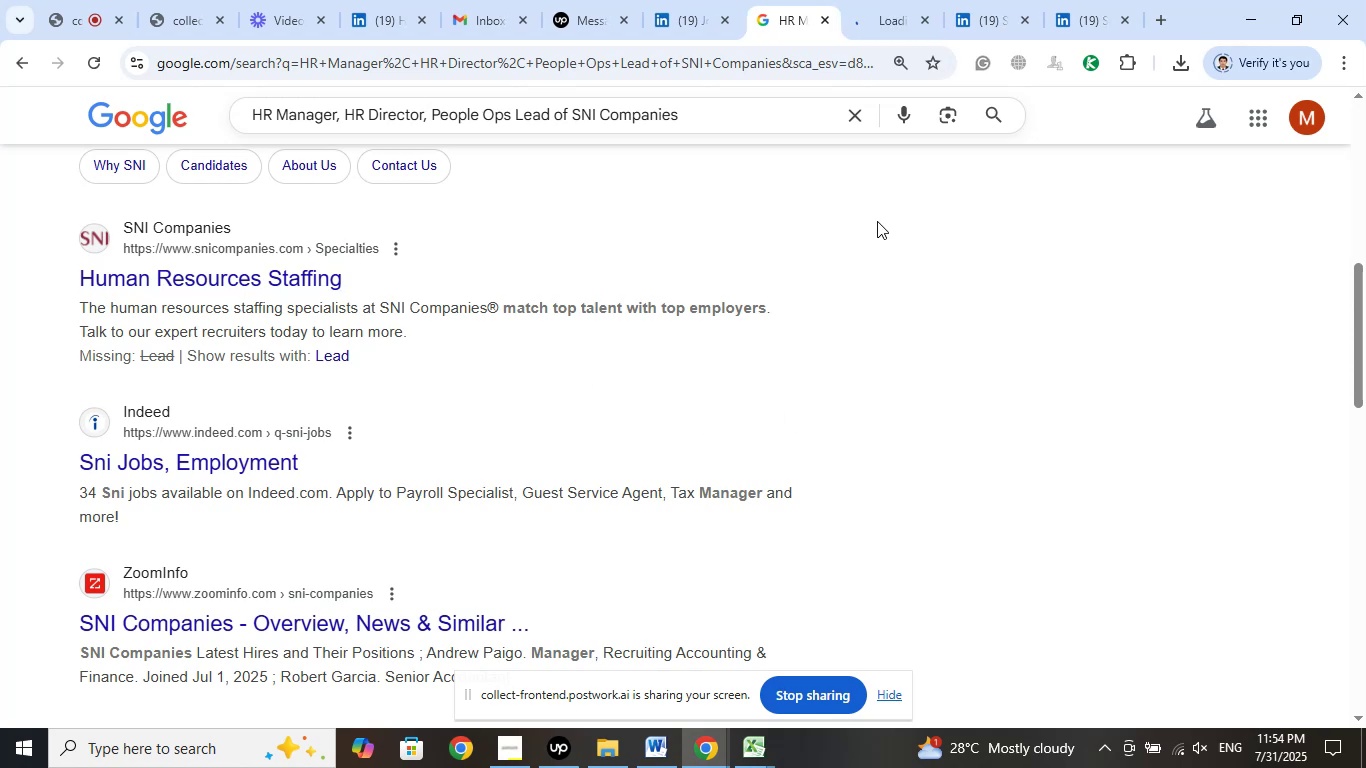 
left_click([881, 0])
 